 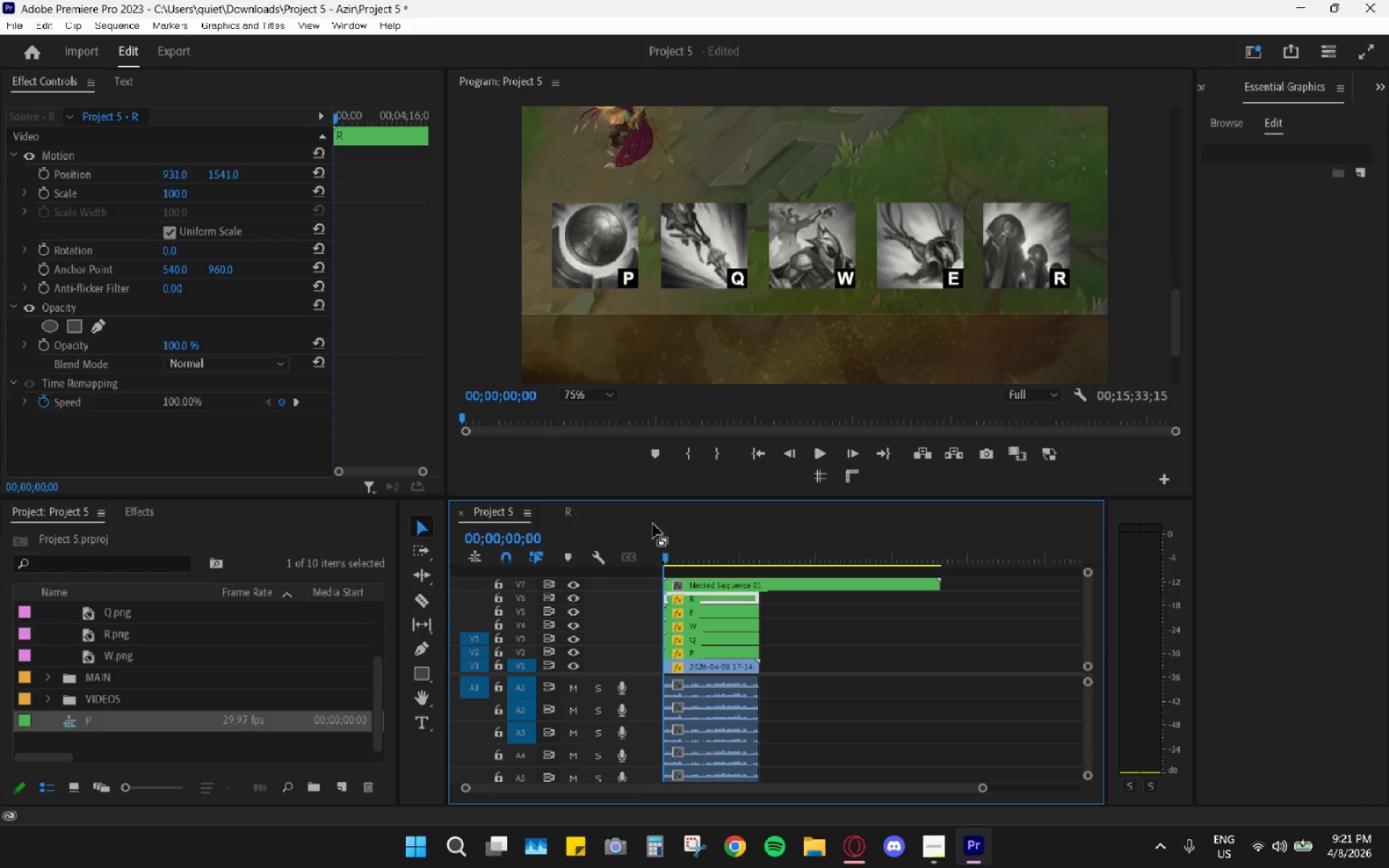 
key(Space)
 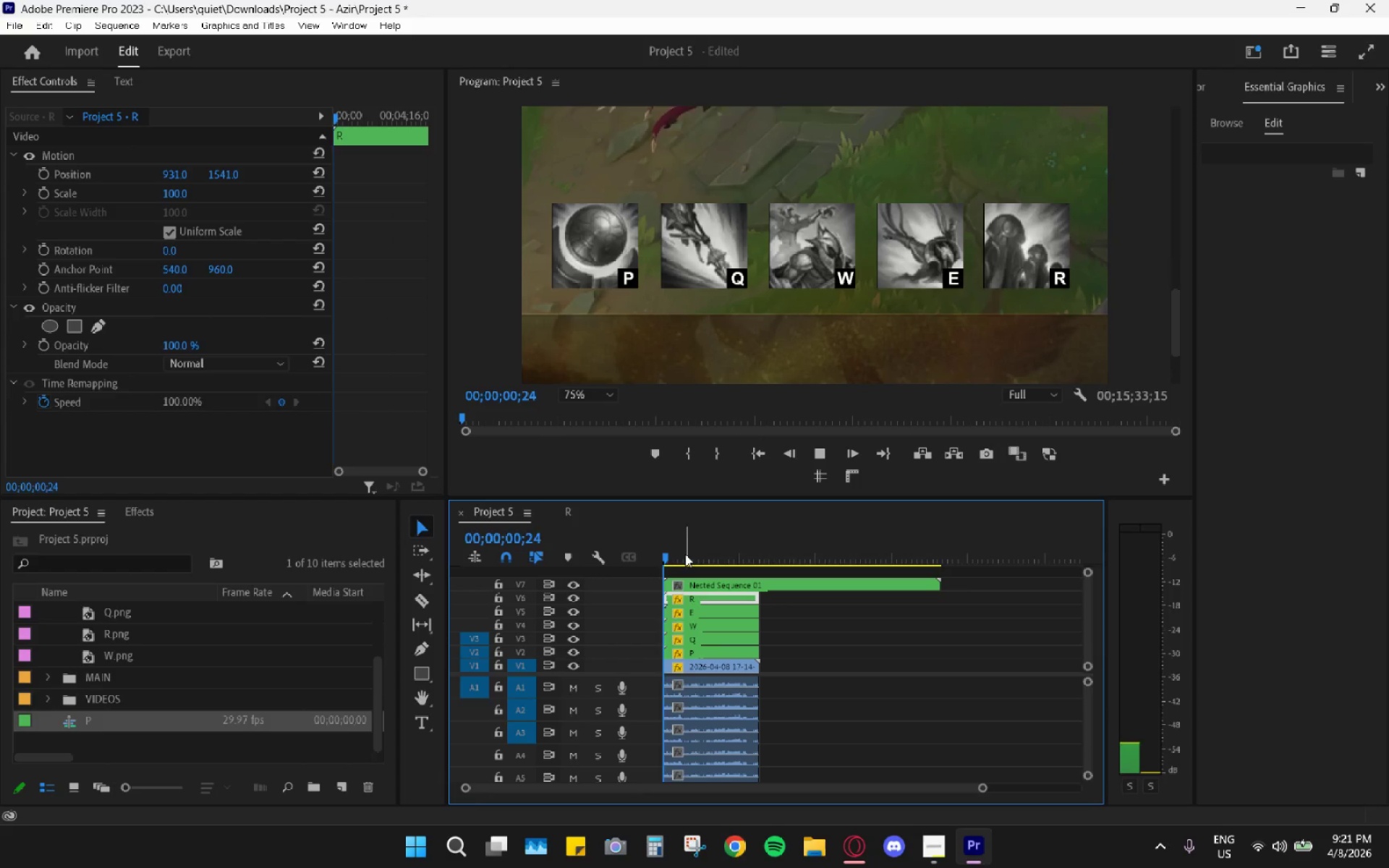 
key(Space)
 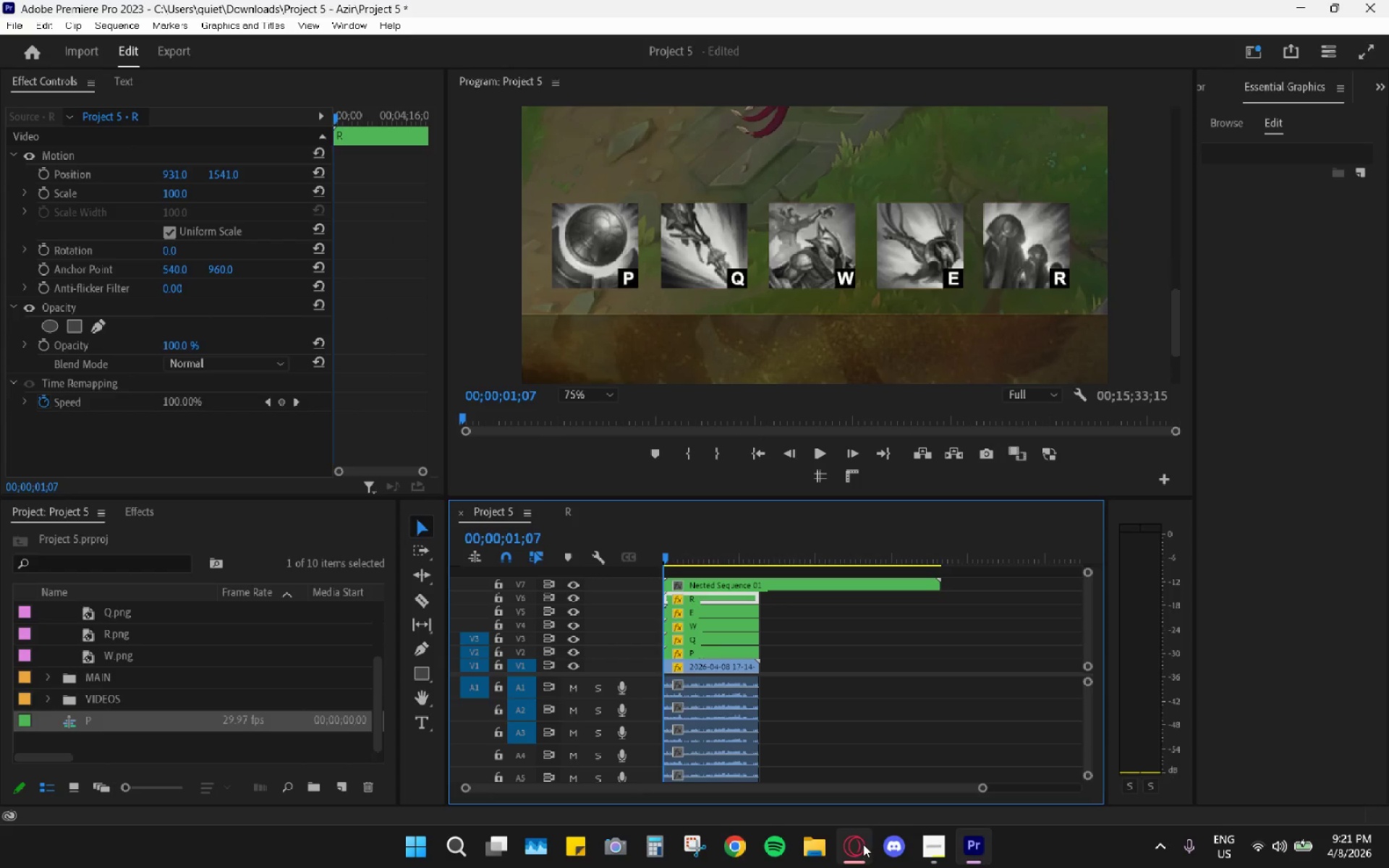 
left_click([863, 844])
 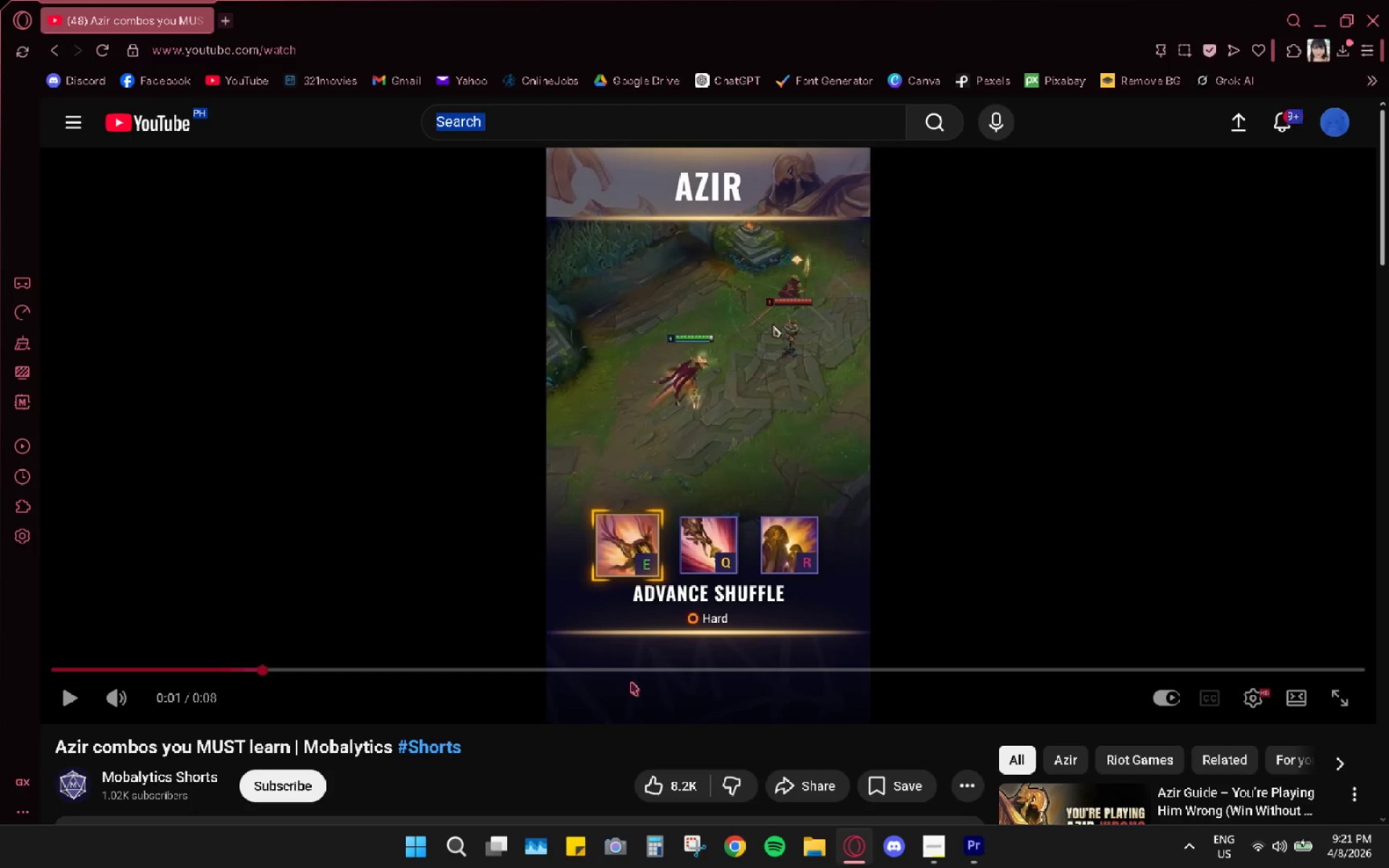 
left_click_drag(start_coordinate=[203, 666], to_coordinate=[0, 655])
 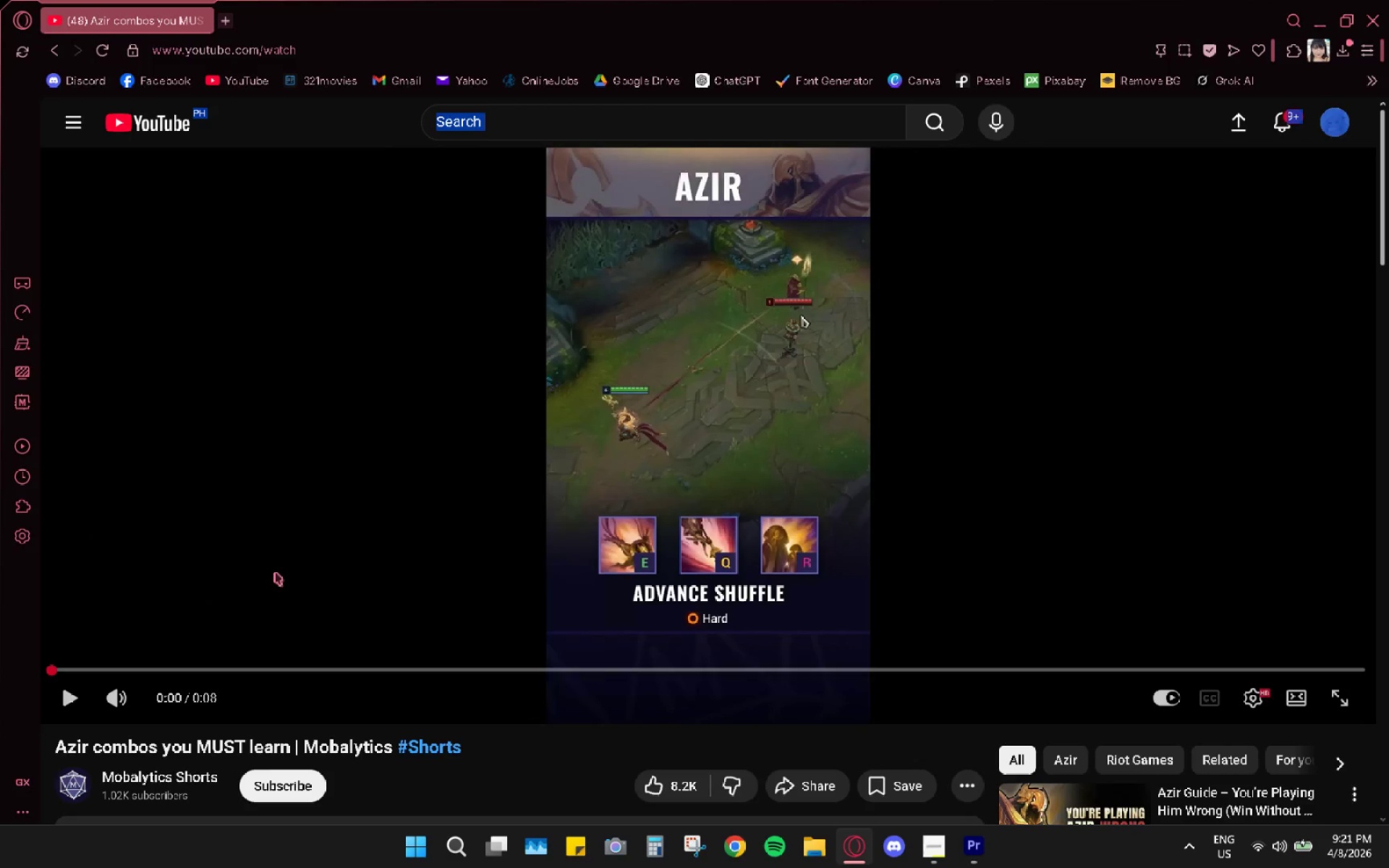 
key(Space)
 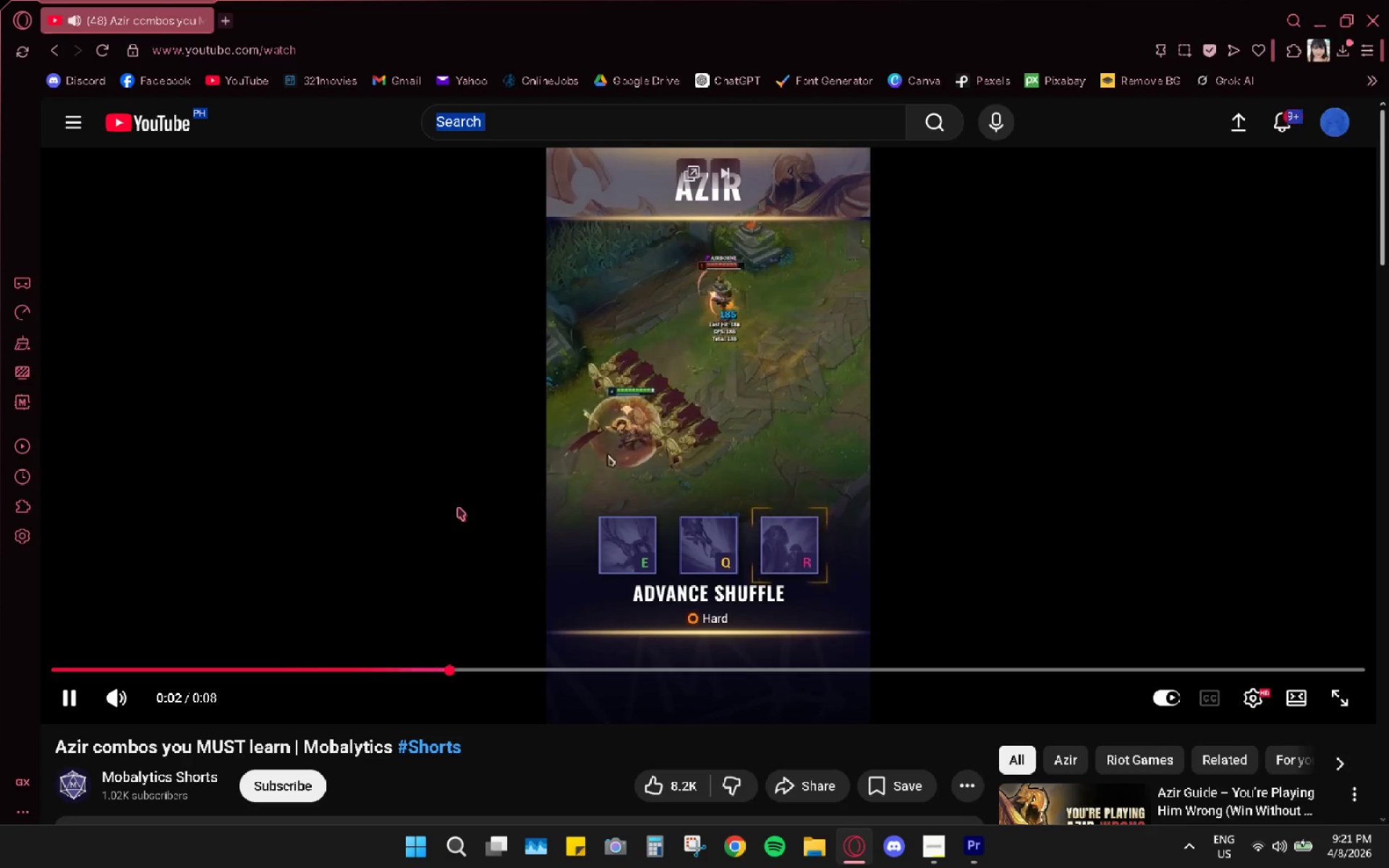 
key(Space)
 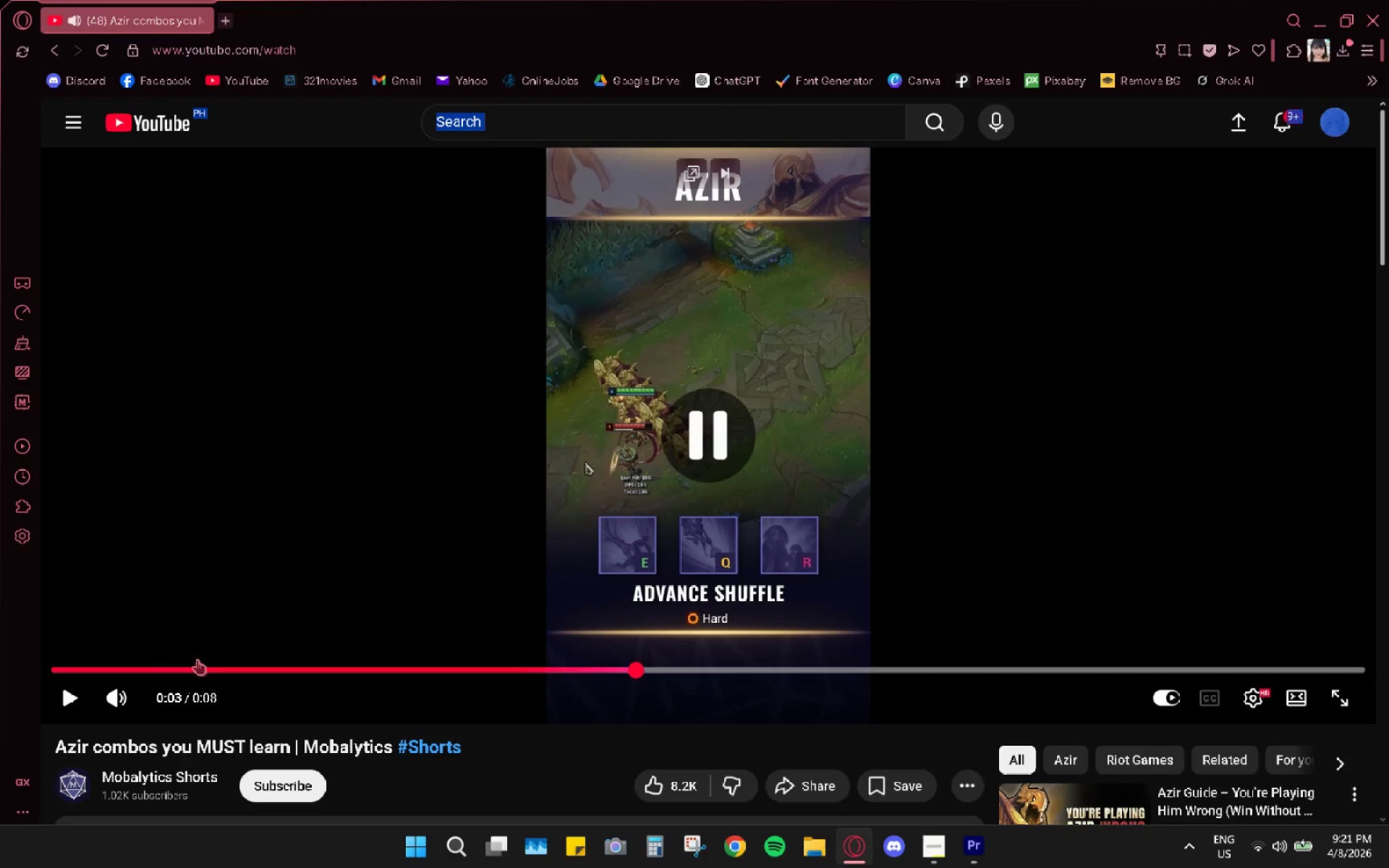 
left_click_drag(start_coordinate=[149, 668], to_coordinate=[0, 666])
 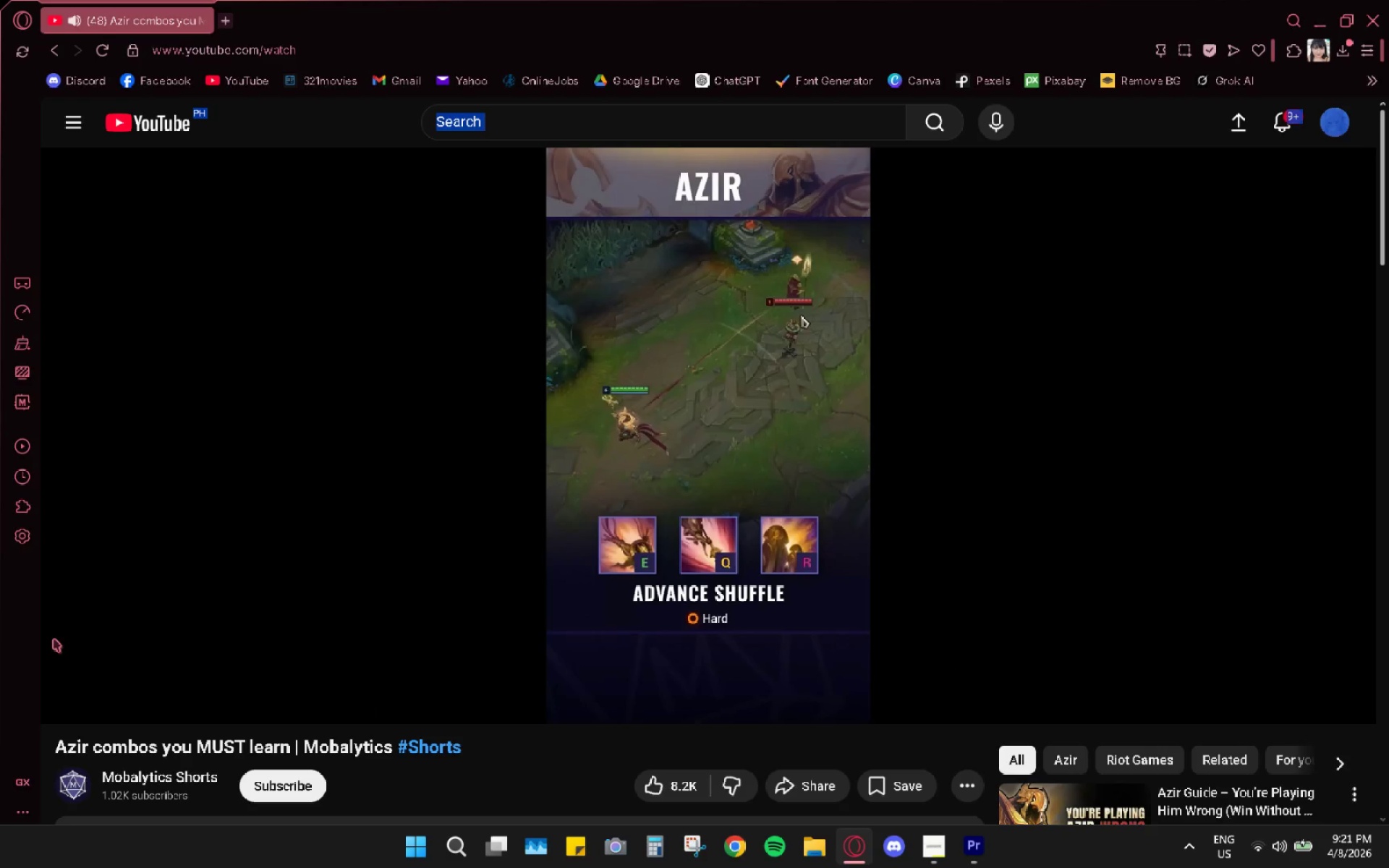 
key(Space)
 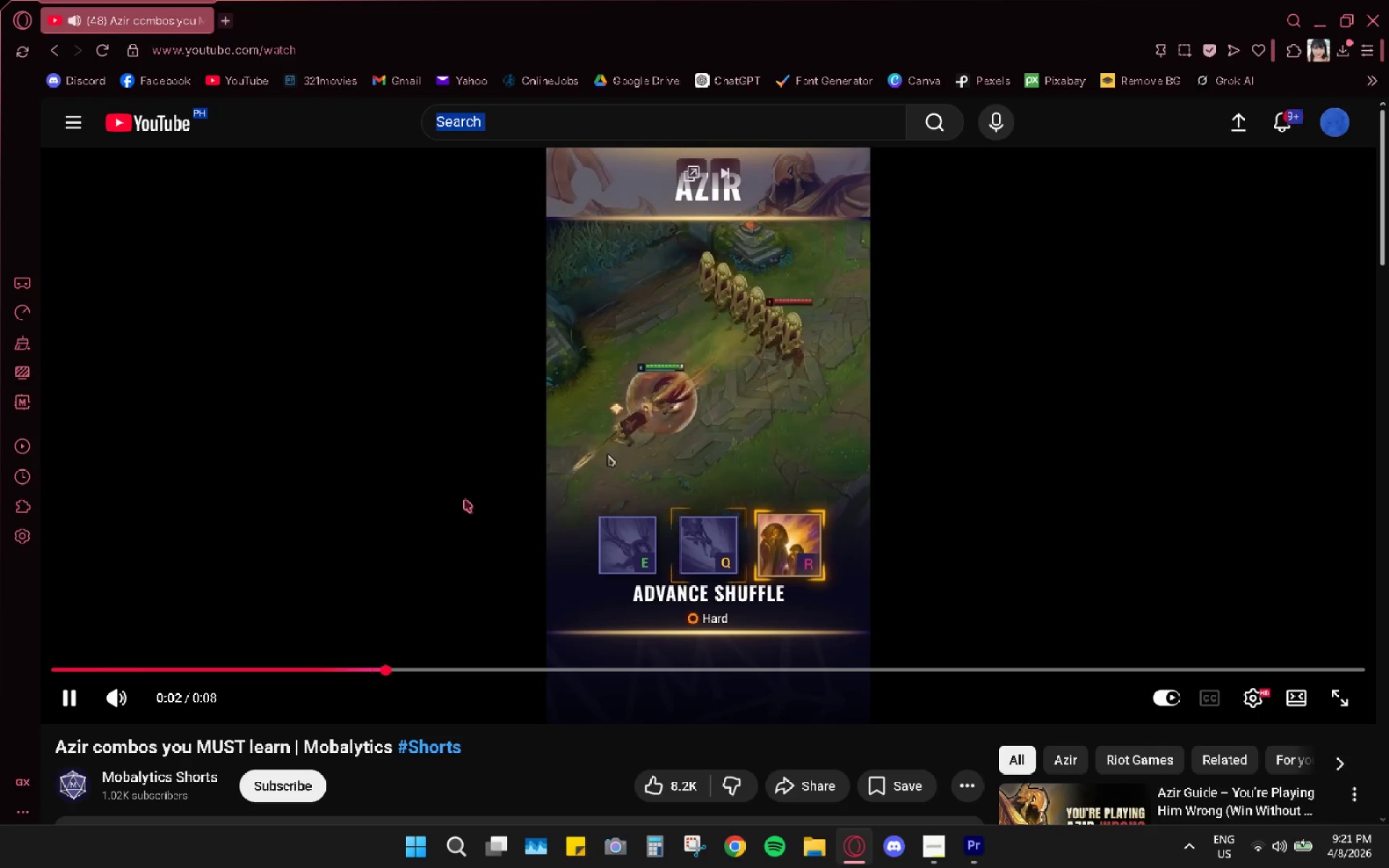 
key(Space)
 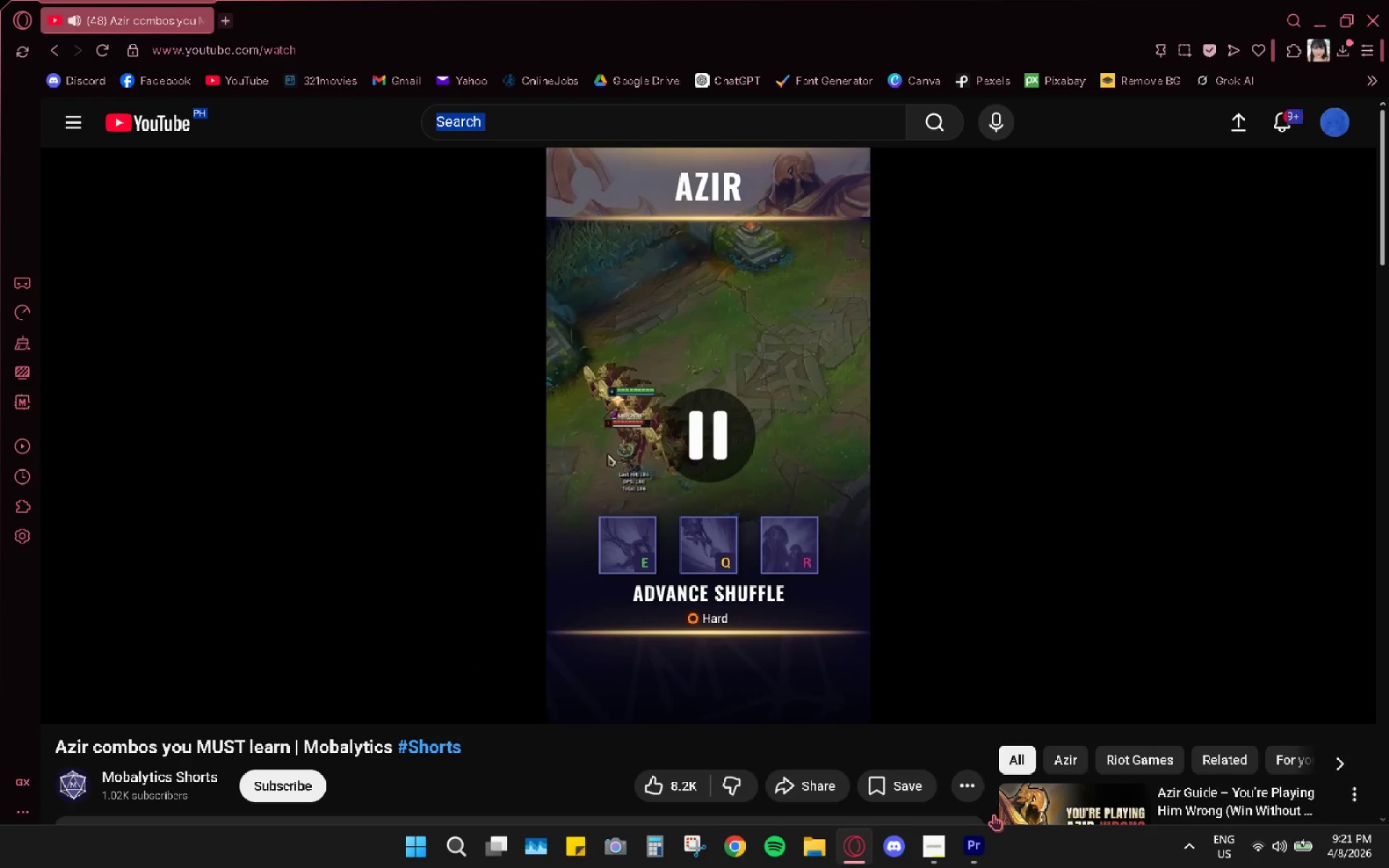 
left_click([982, 850])
 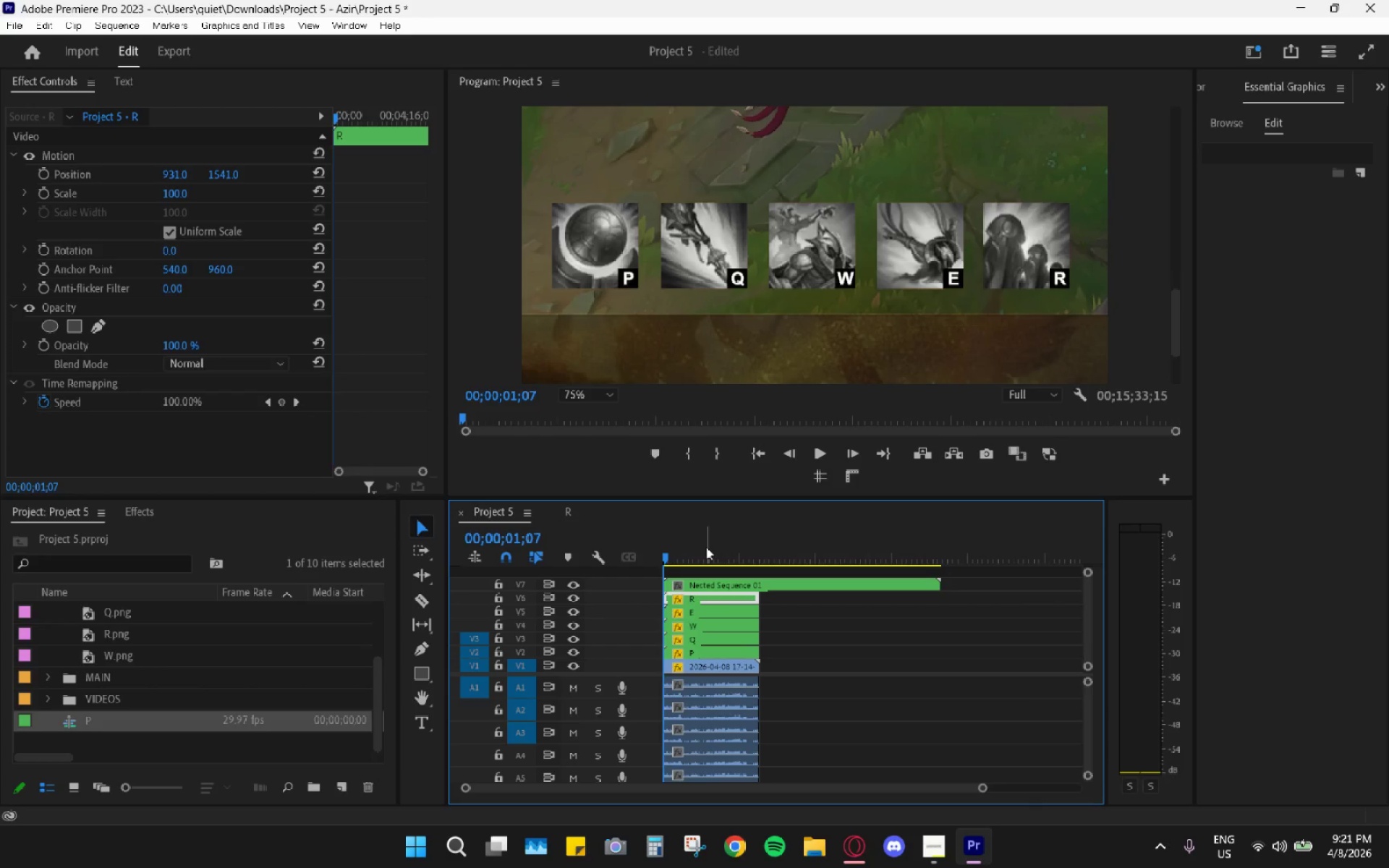 
left_click_drag(start_coordinate=[674, 544], to_coordinate=[638, 540])
 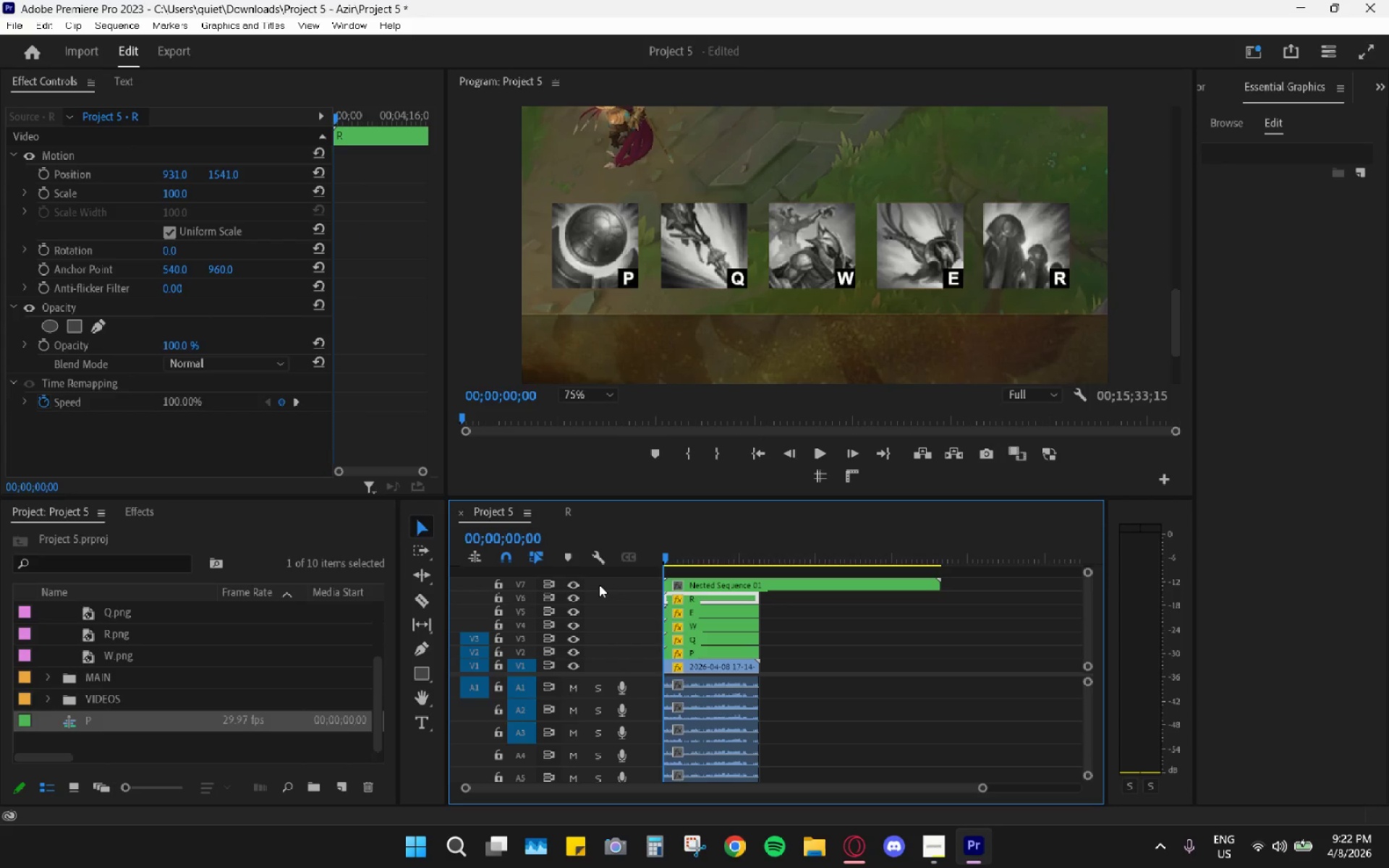 
key(Space)
 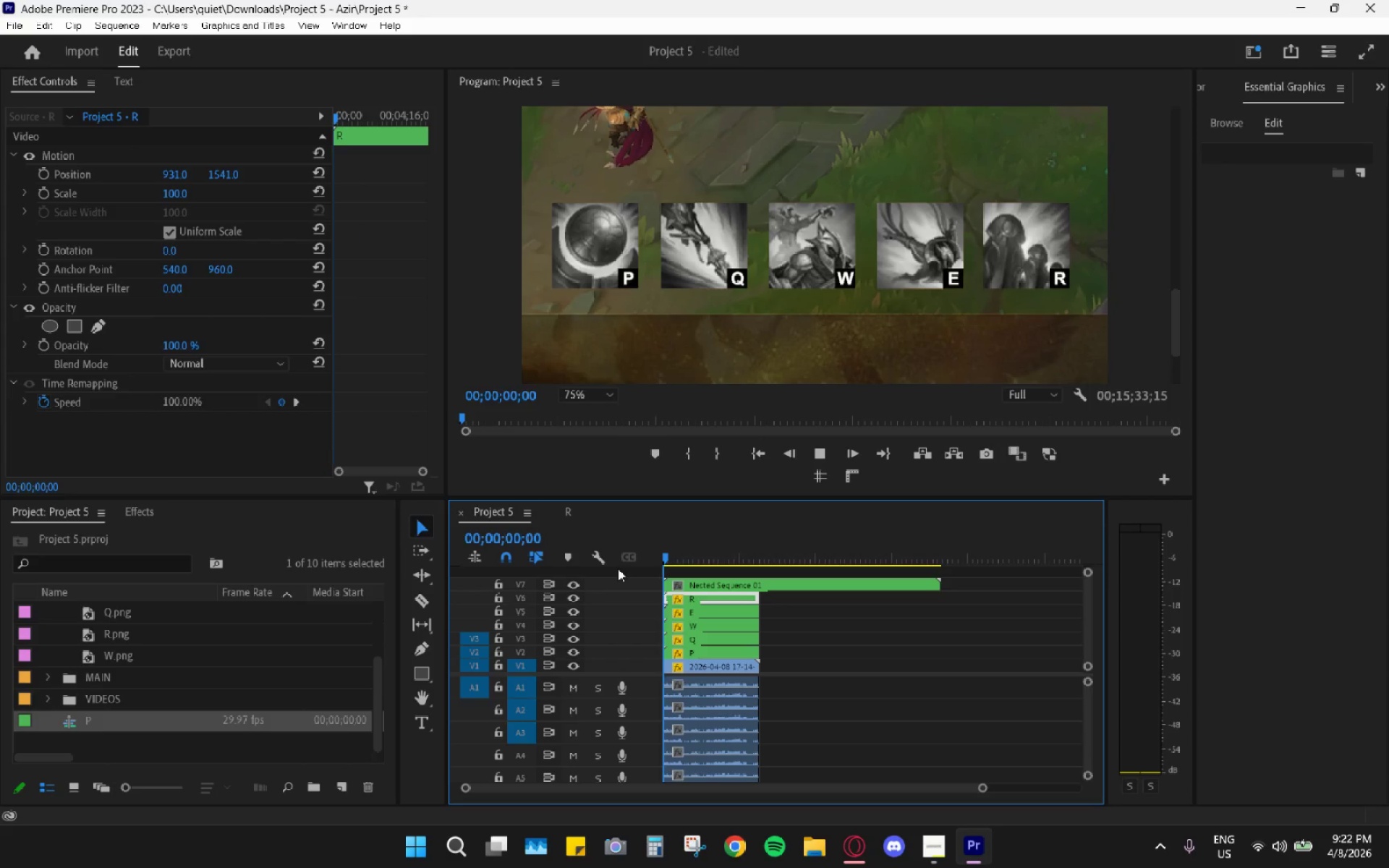 
mouse_move([623, 572])
 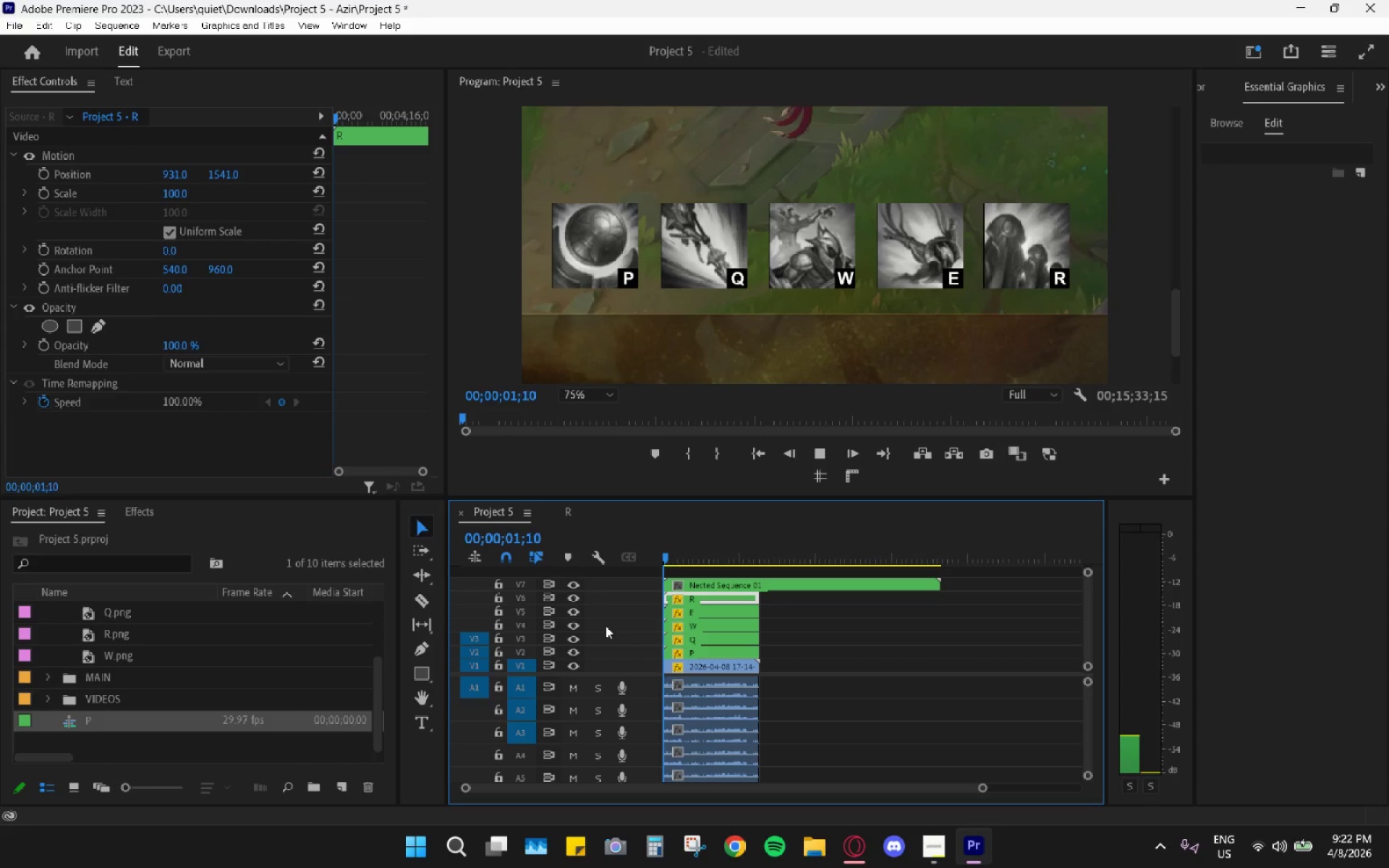 
key(Space)
 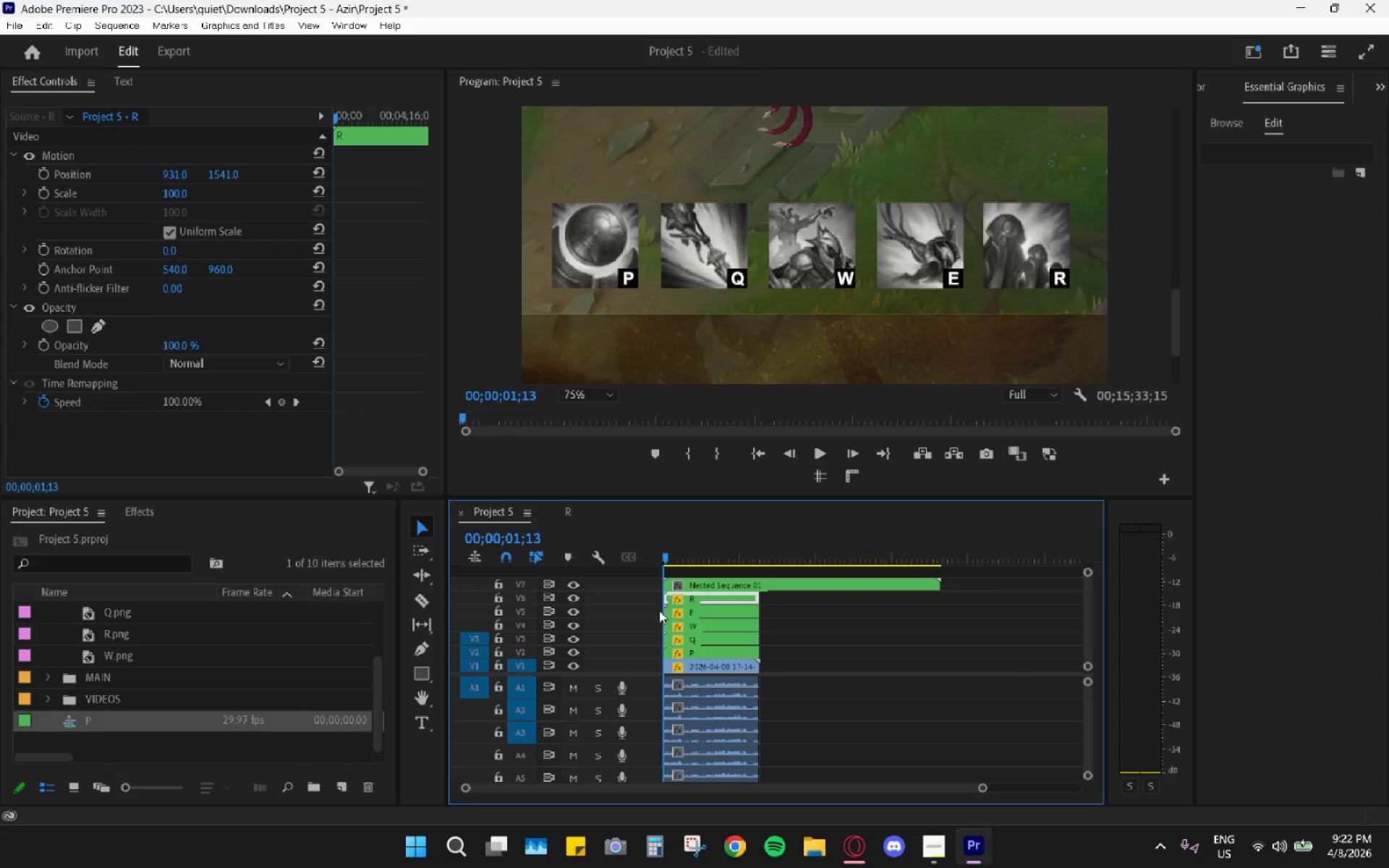 
key(Space)
 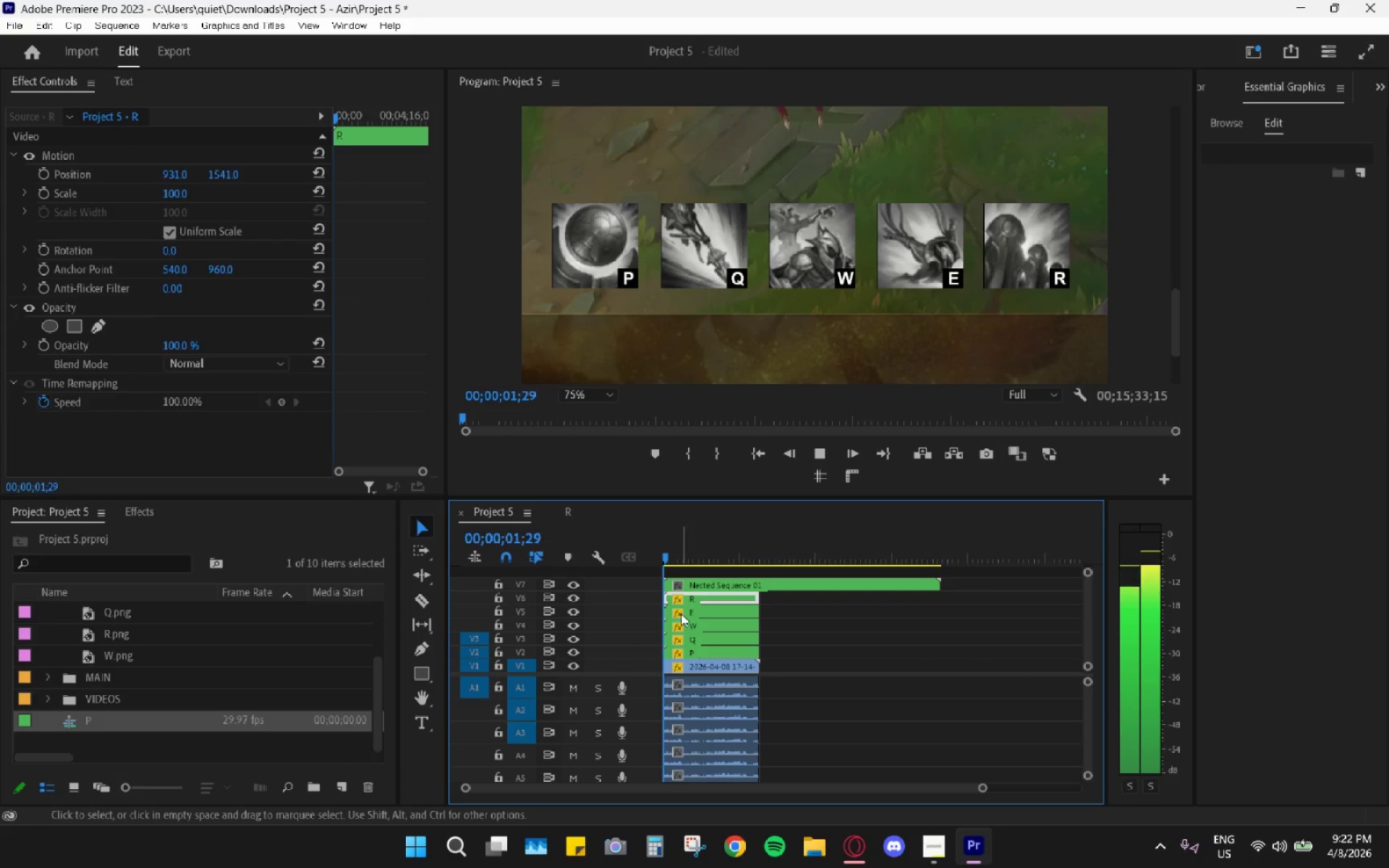 
key(Space)
 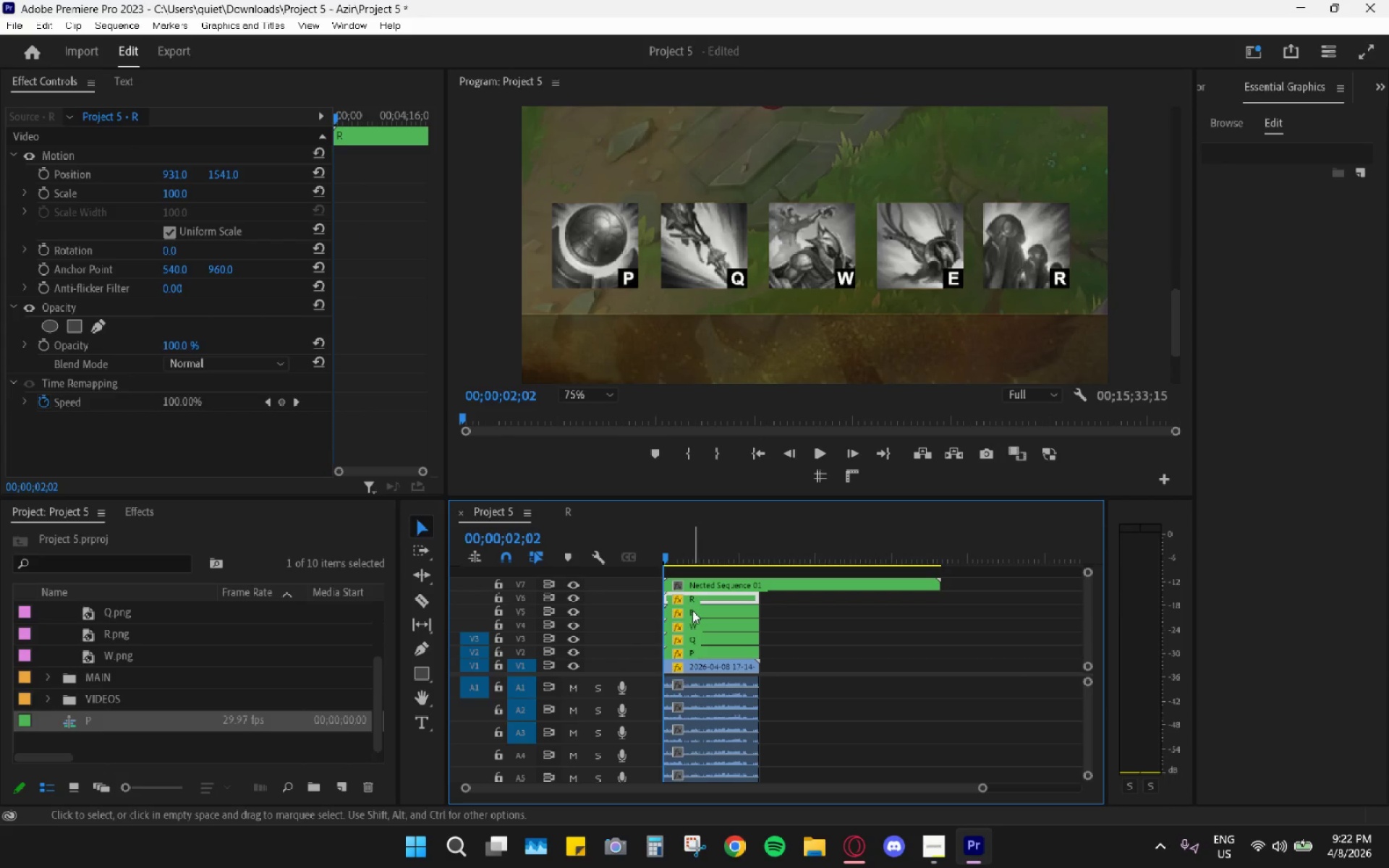 
key(Space)
 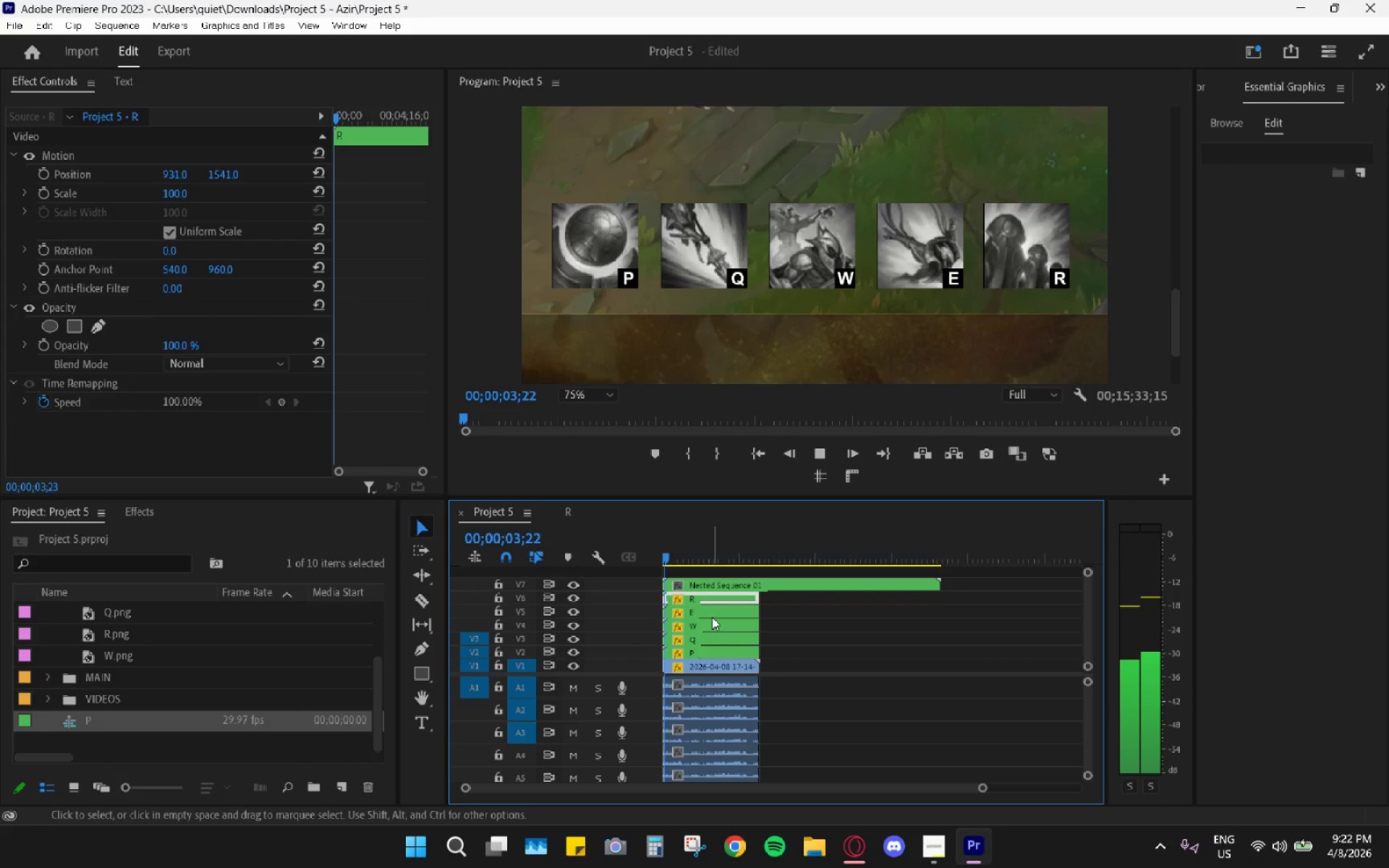 
key(Space)
 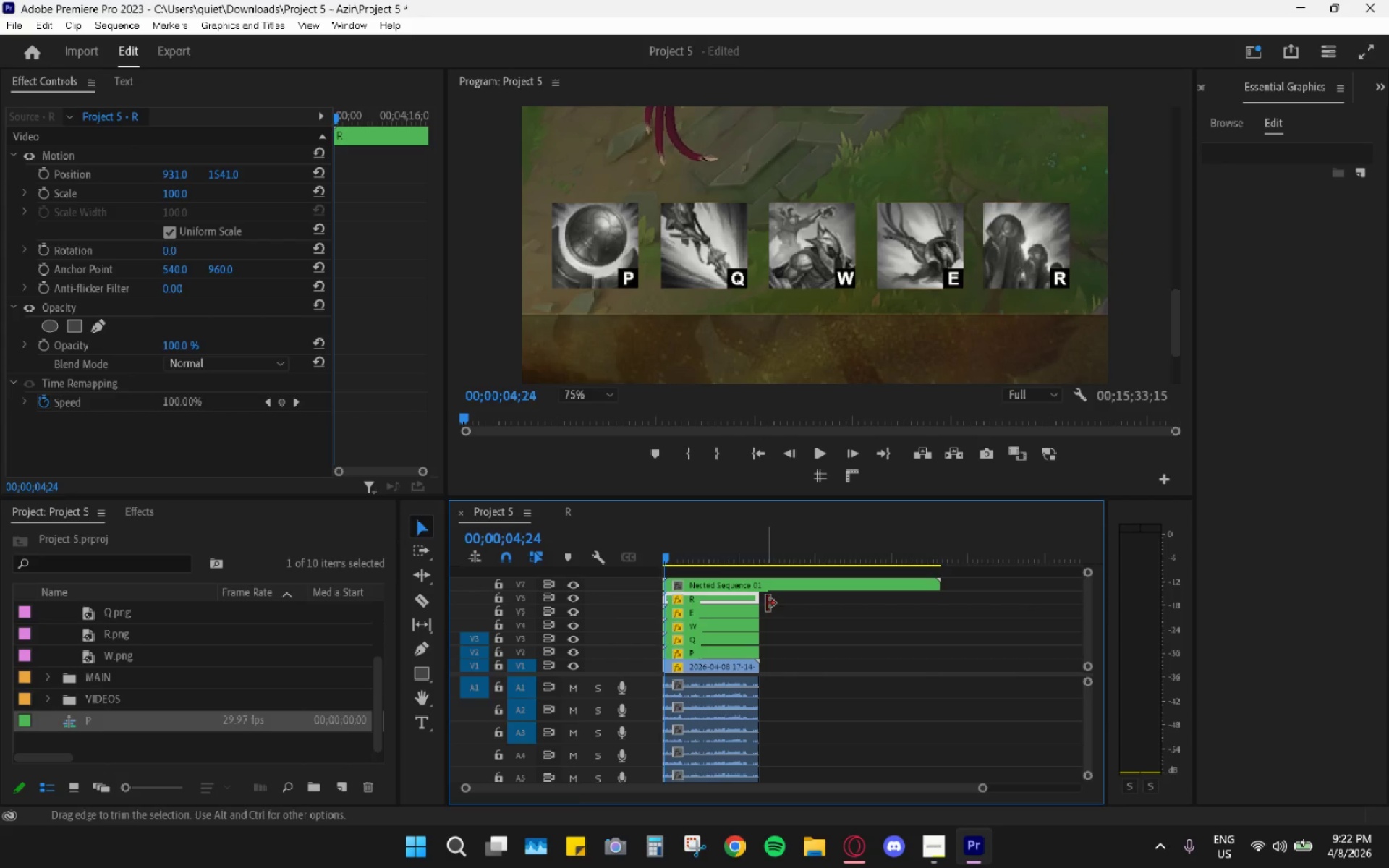 
left_click_drag(start_coordinate=[758, 599], to_coordinate=[954, 620])
 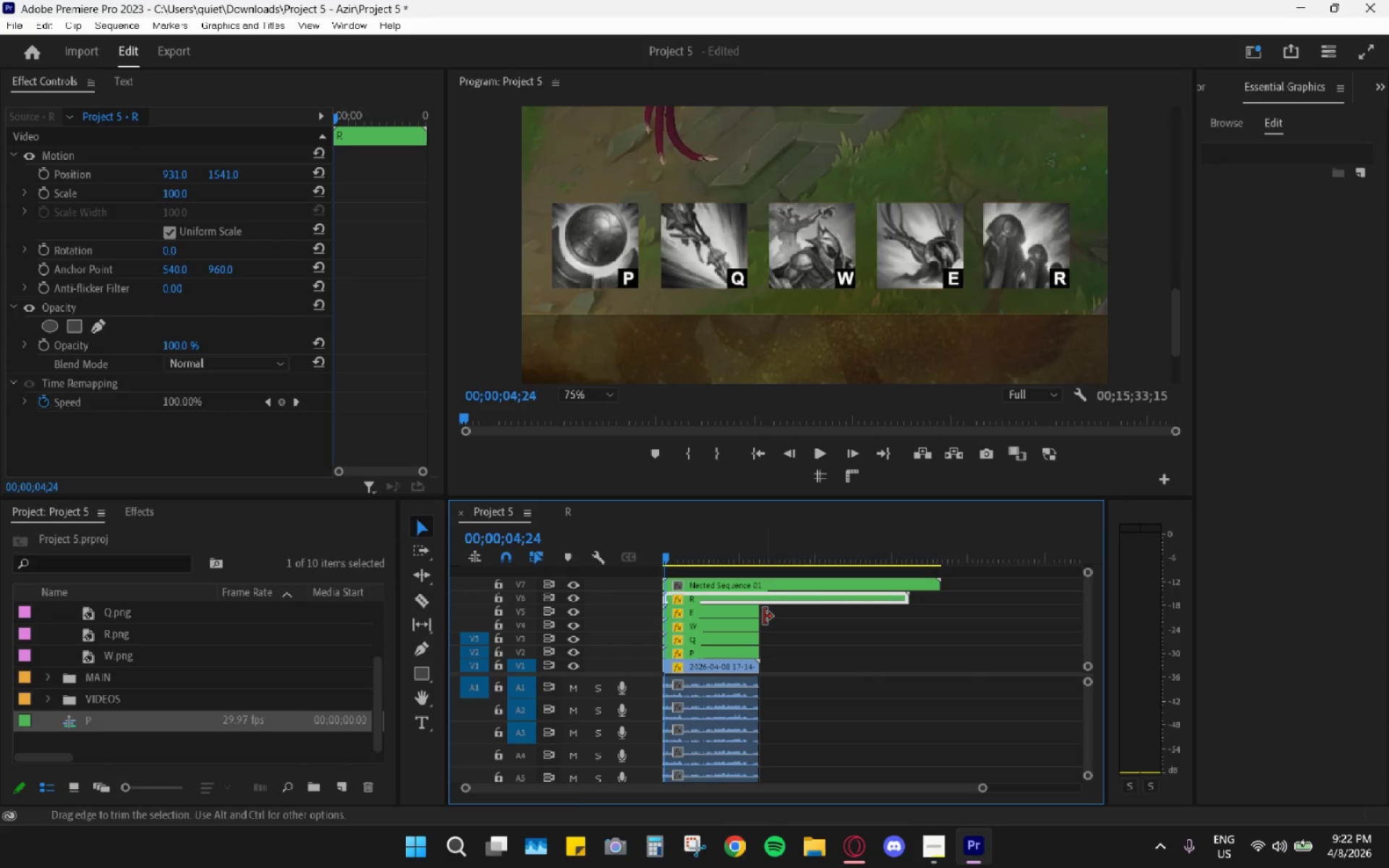 
left_click_drag(start_coordinate=[760, 615], to_coordinate=[914, 619])
 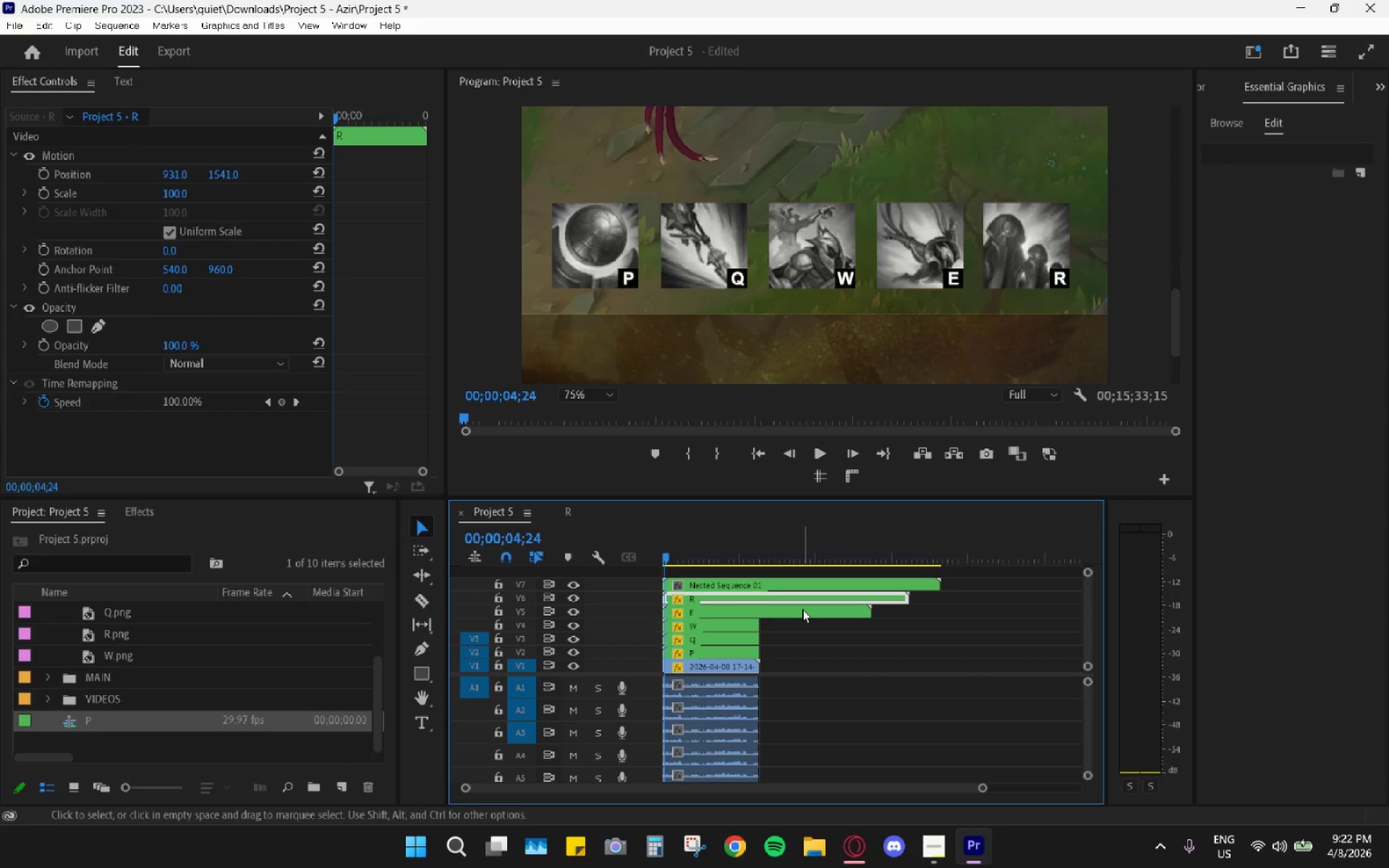 
double_click([802, 609])
 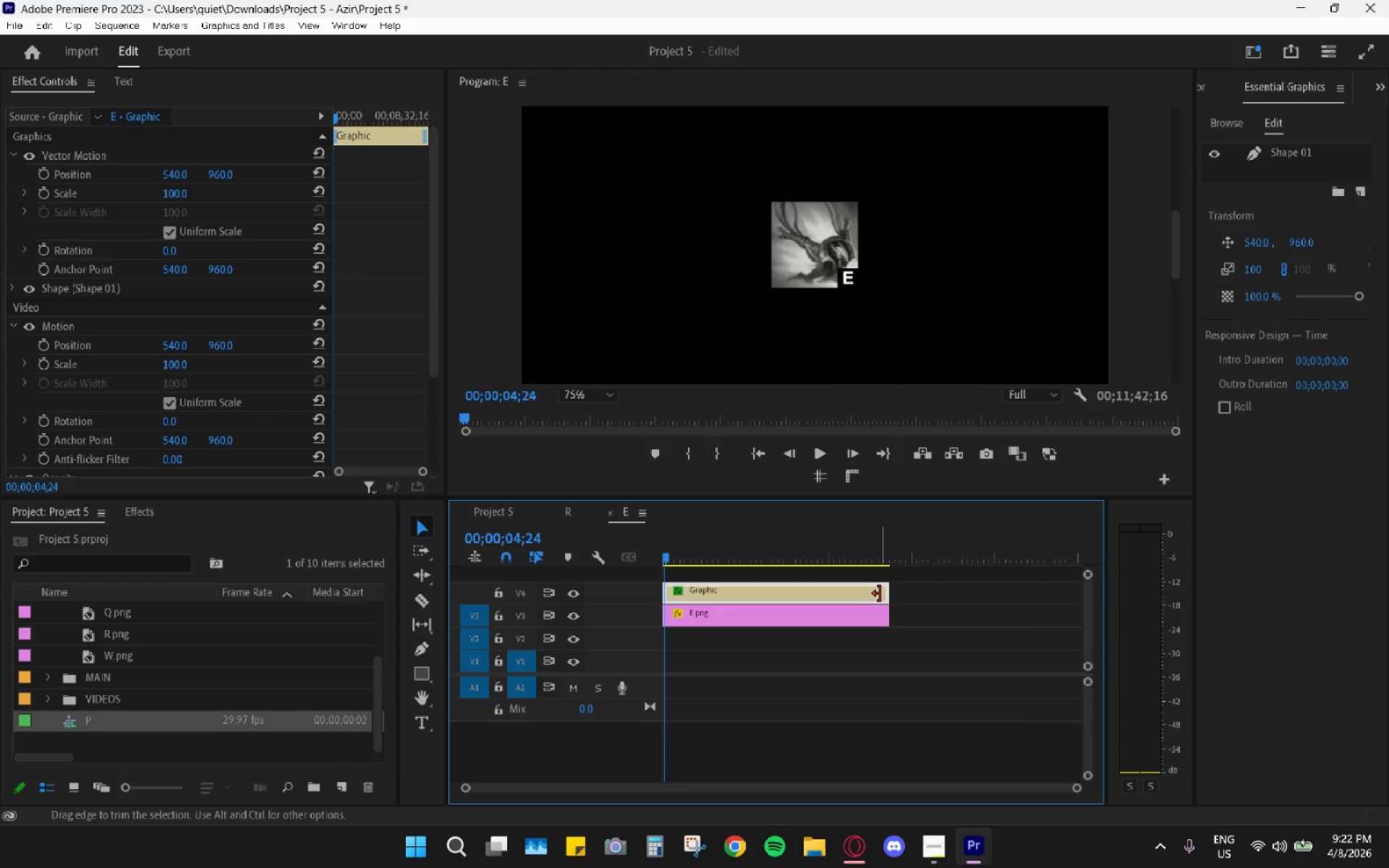 
left_click_drag(start_coordinate=[894, 595], to_coordinate=[1074, 603])
 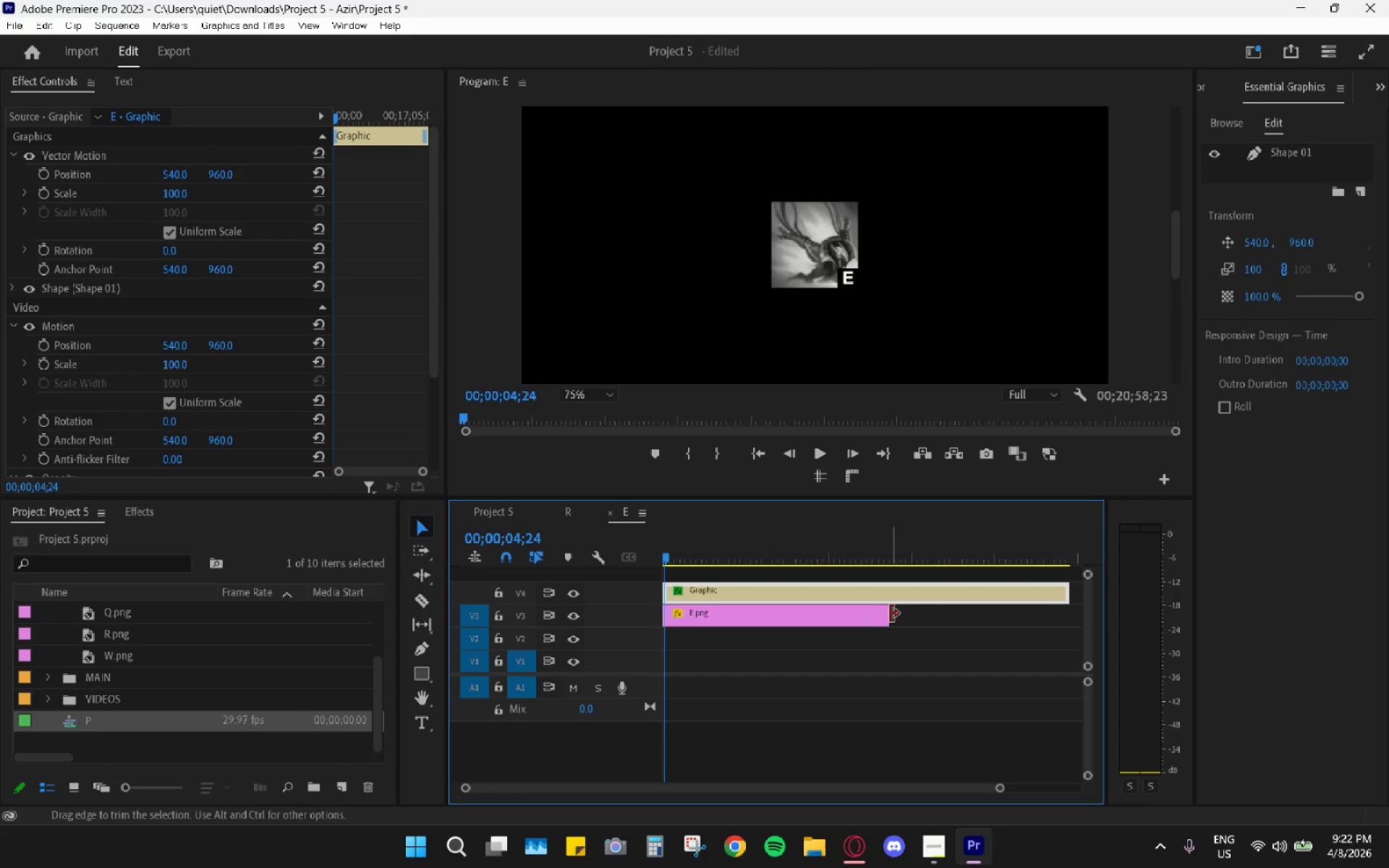 
left_click_drag(start_coordinate=[891, 613], to_coordinate=[887, 614])
 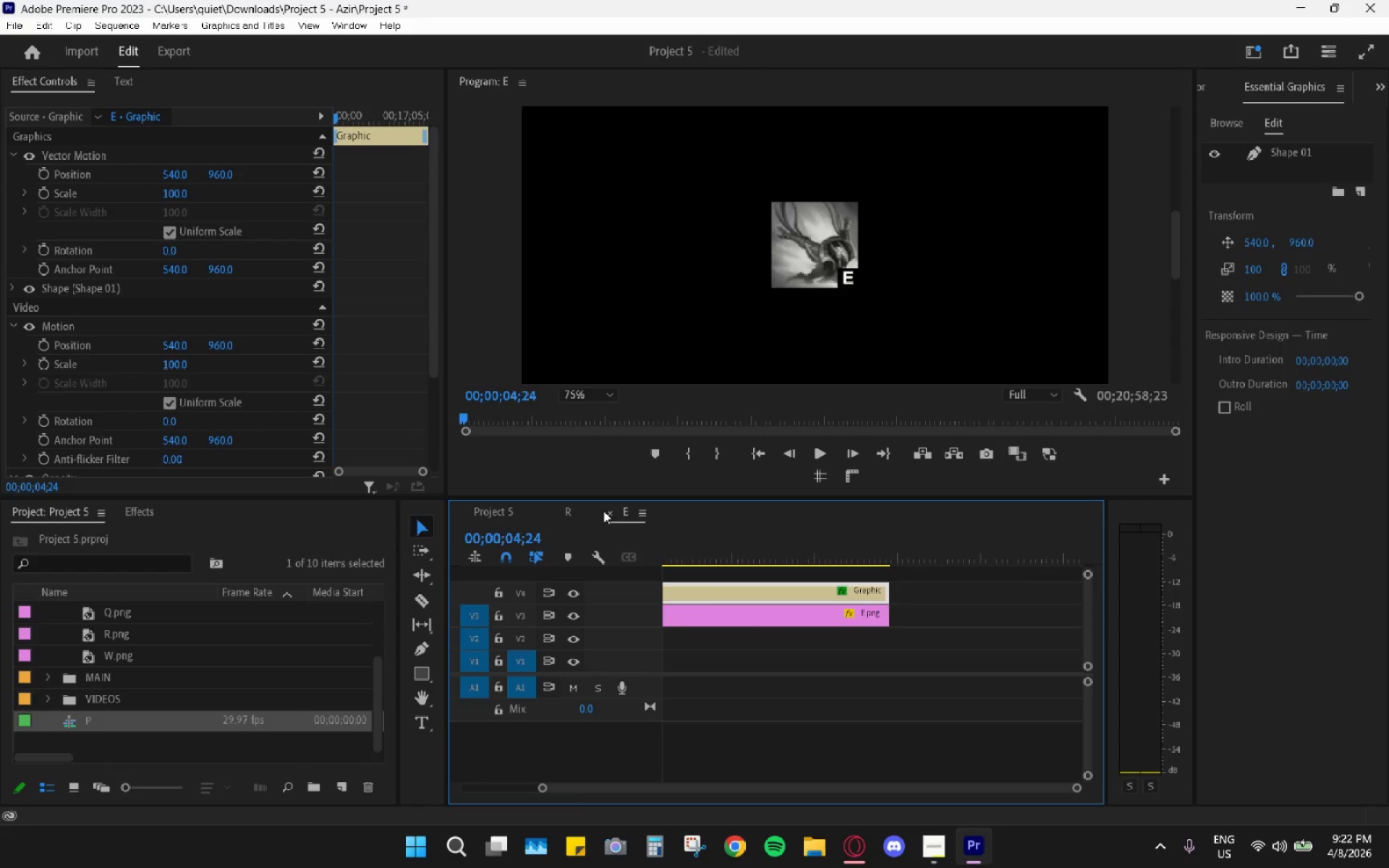 
left_click([608, 514])
 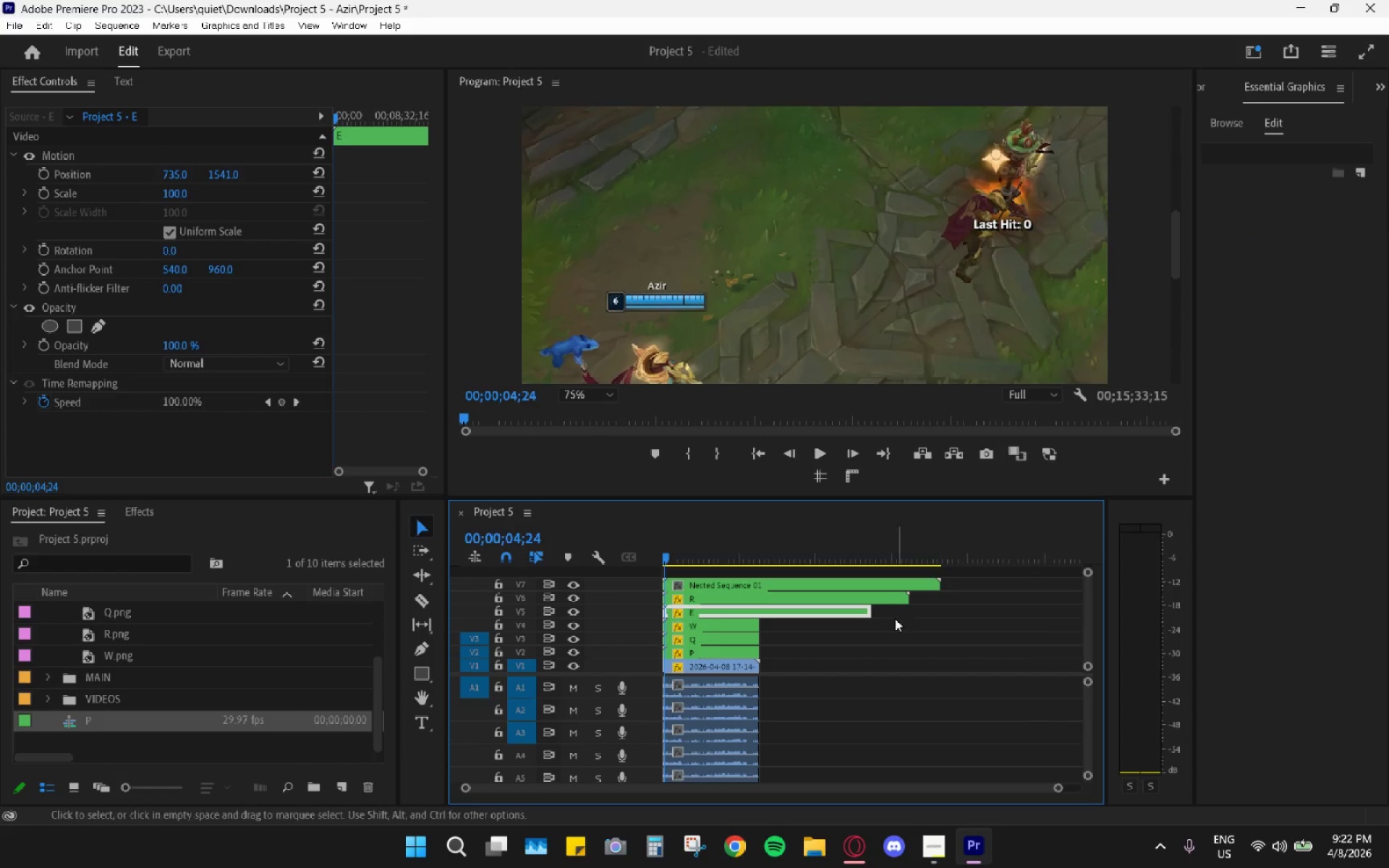 
left_click_drag(start_coordinate=[867, 612], to_coordinate=[908, 614])
 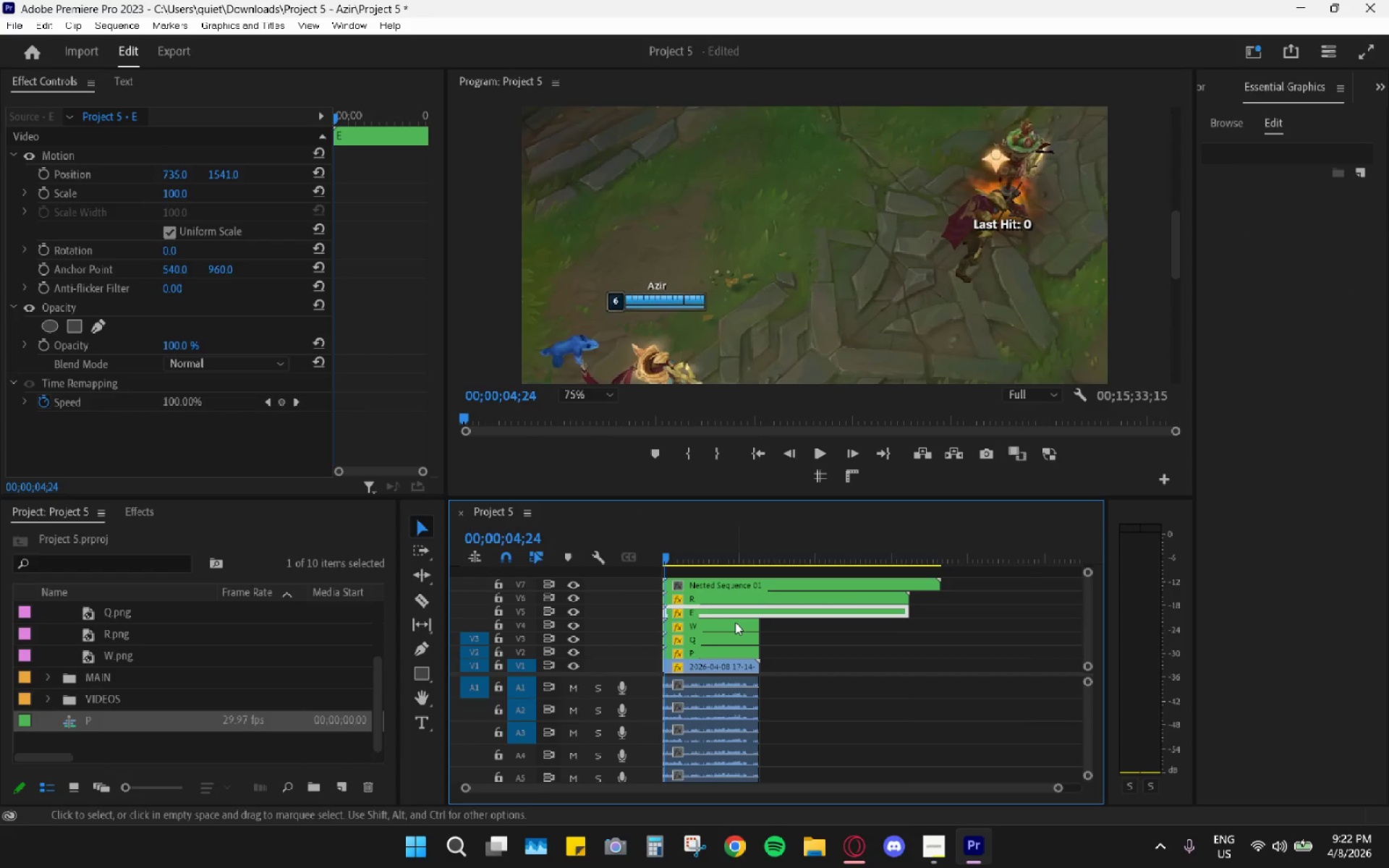 
left_click_drag(start_coordinate=[735, 622], to_coordinate=[750, 623])
 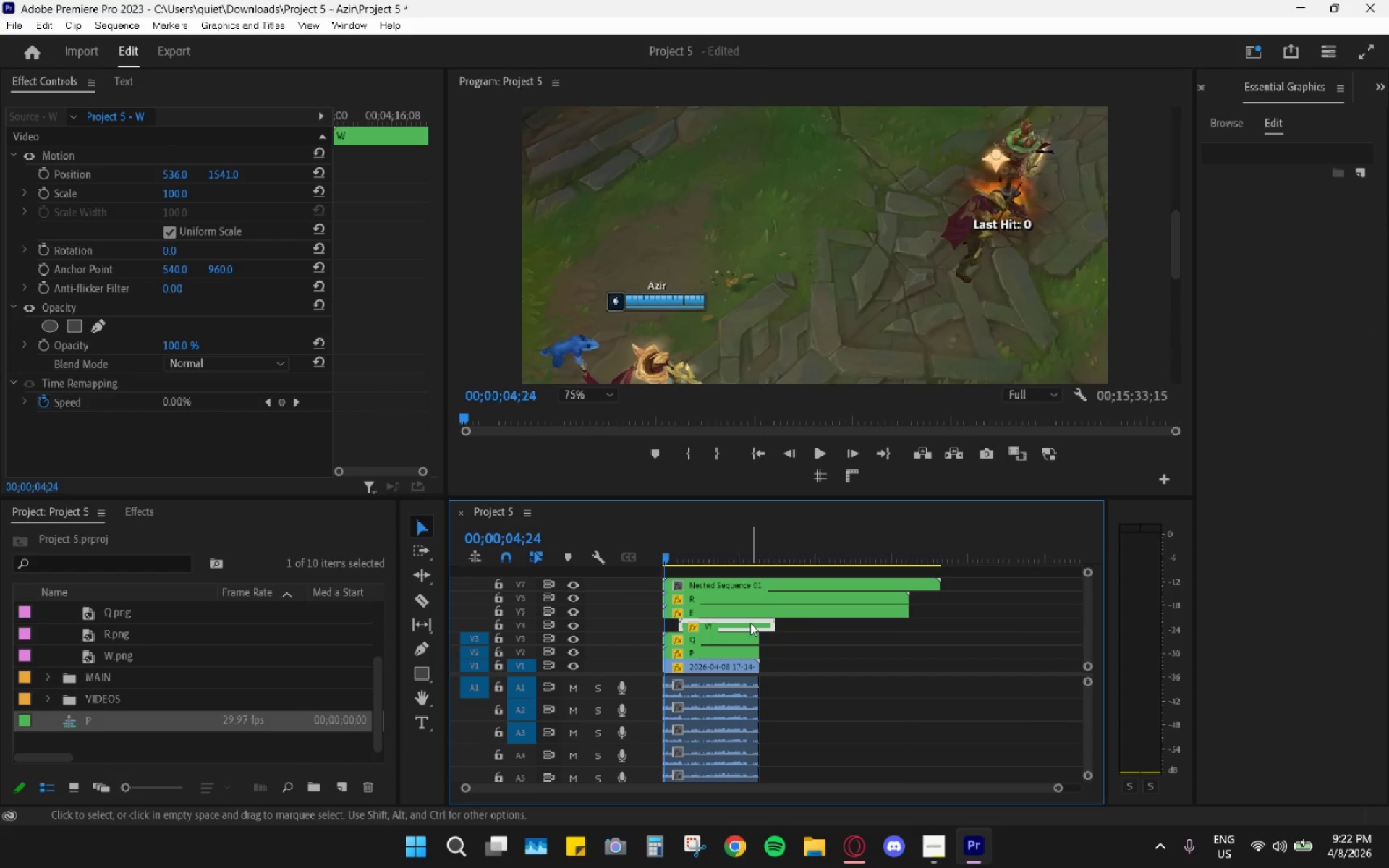 
key(Control+Z)
 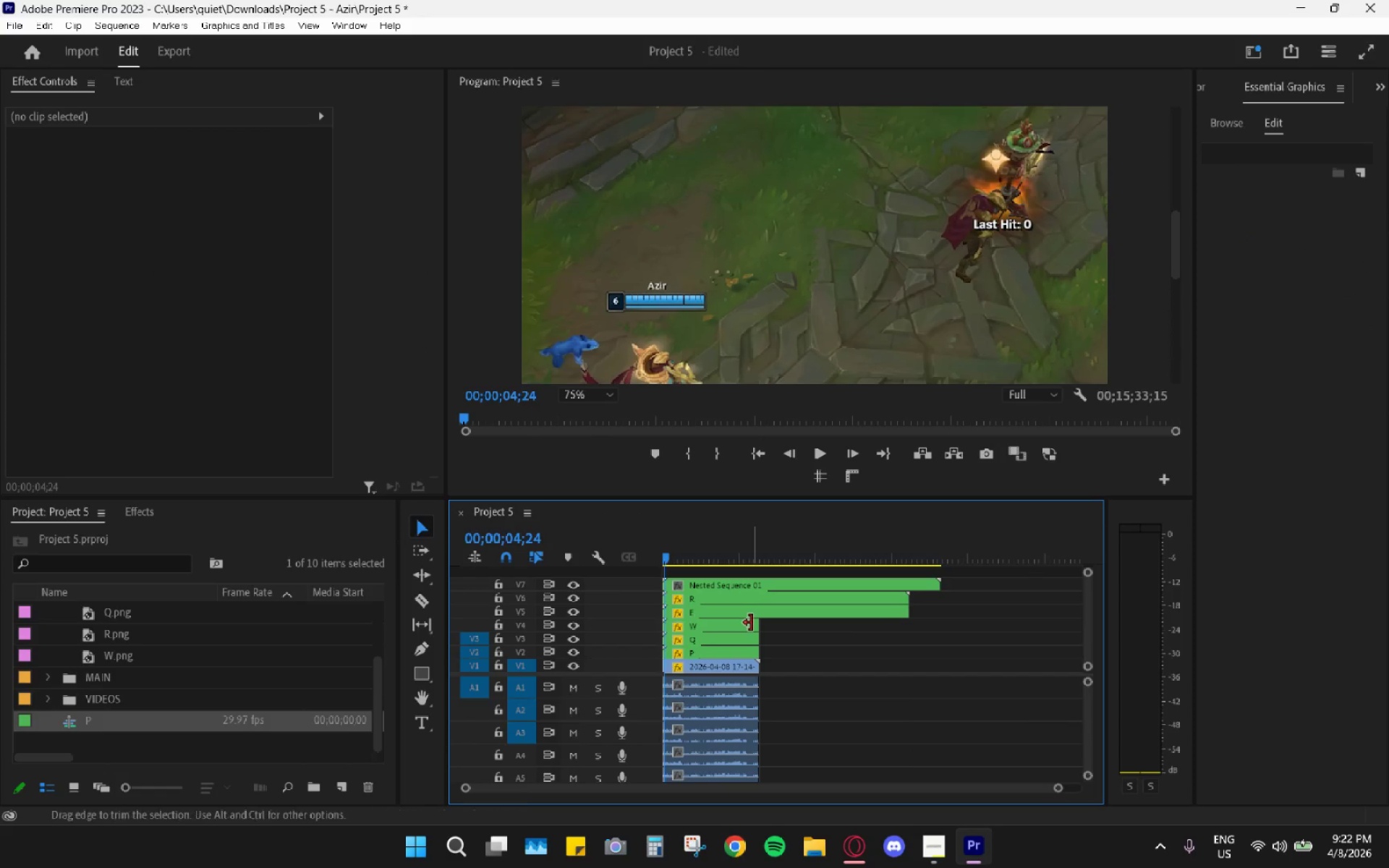 
left_click_drag(start_coordinate=[756, 625], to_coordinate=[927, 629])
 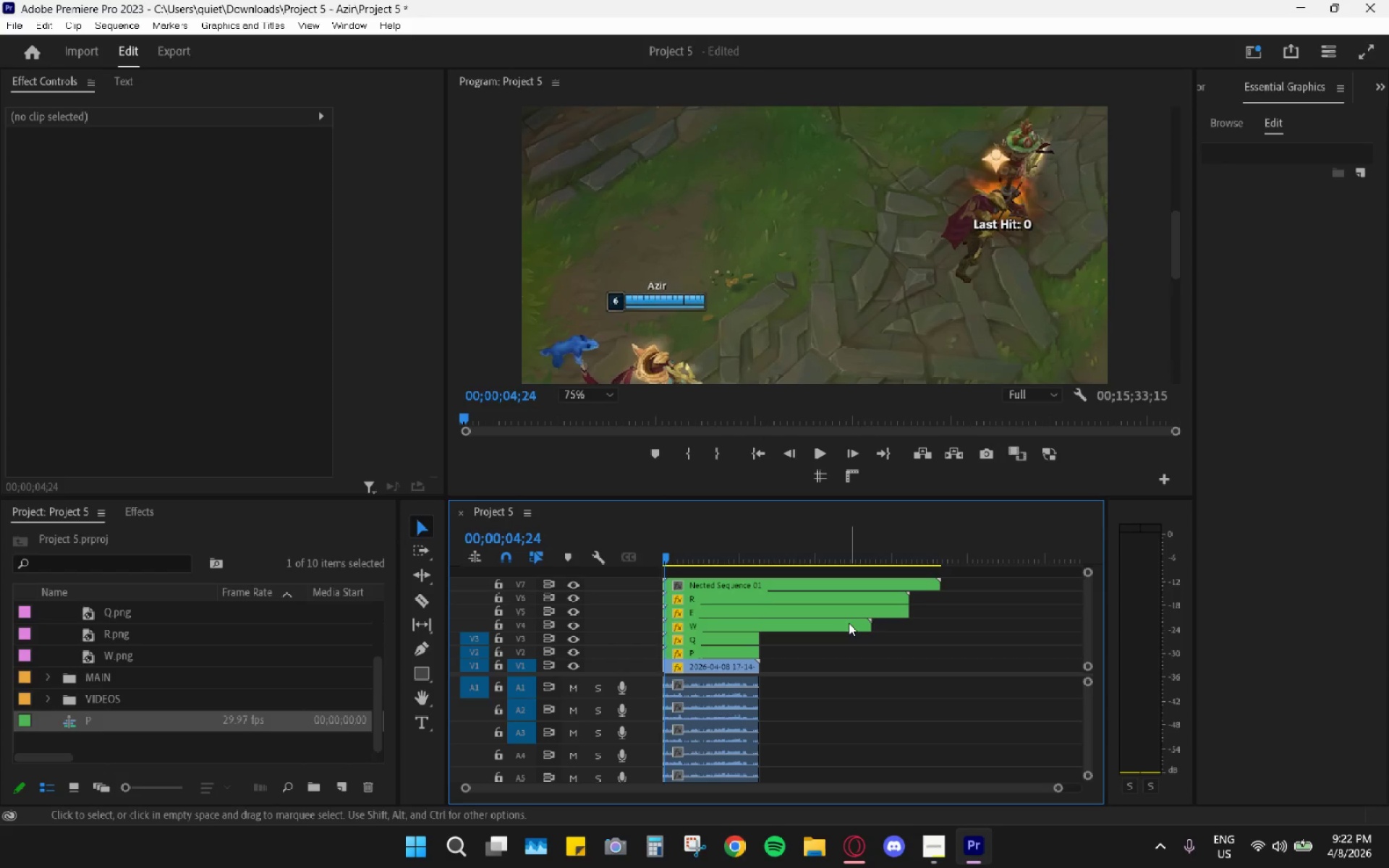 
double_click([849, 623])
 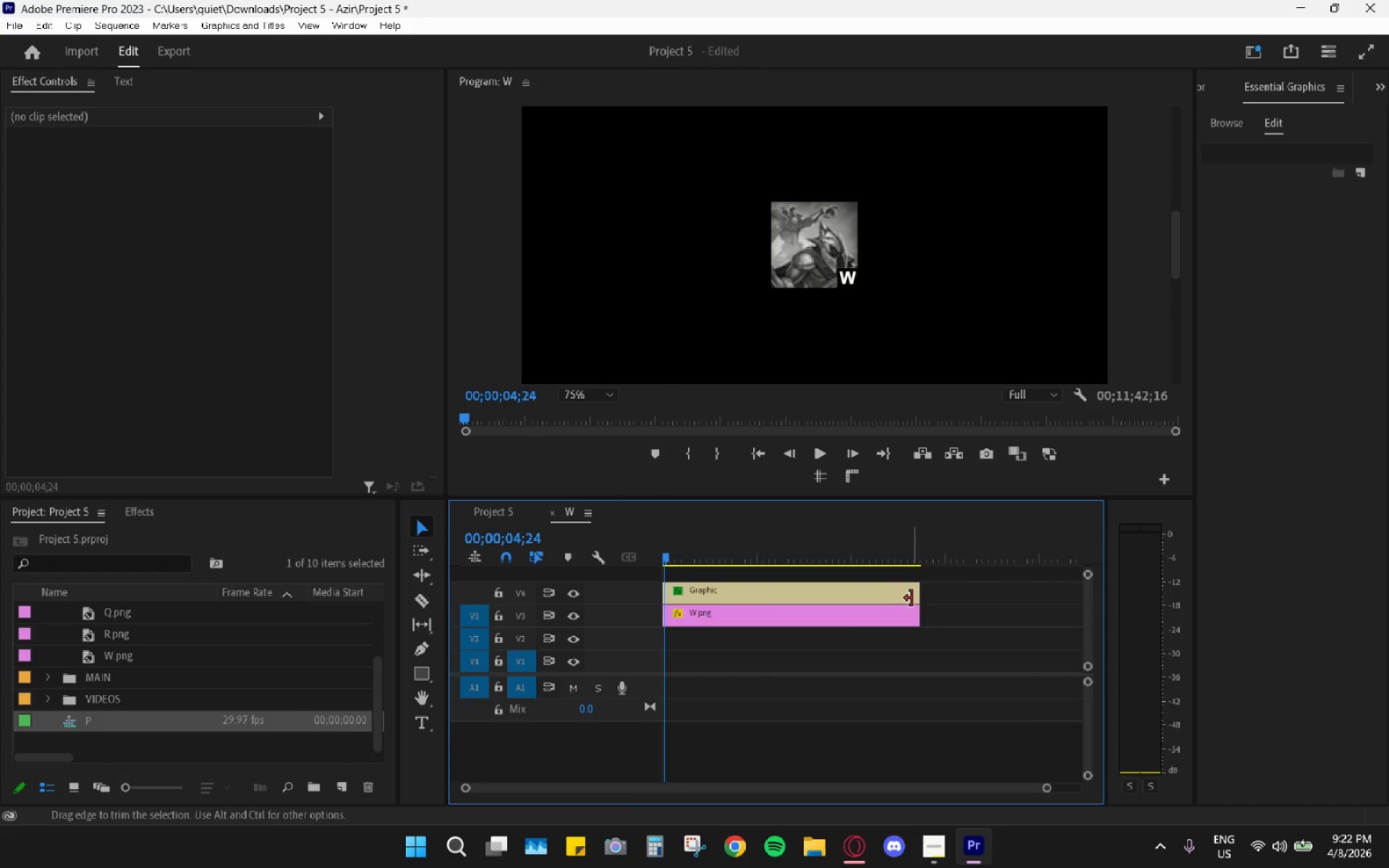 
left_click_drag(start_coordinate=[913, 599], to_coordinate=[1070, 605])
 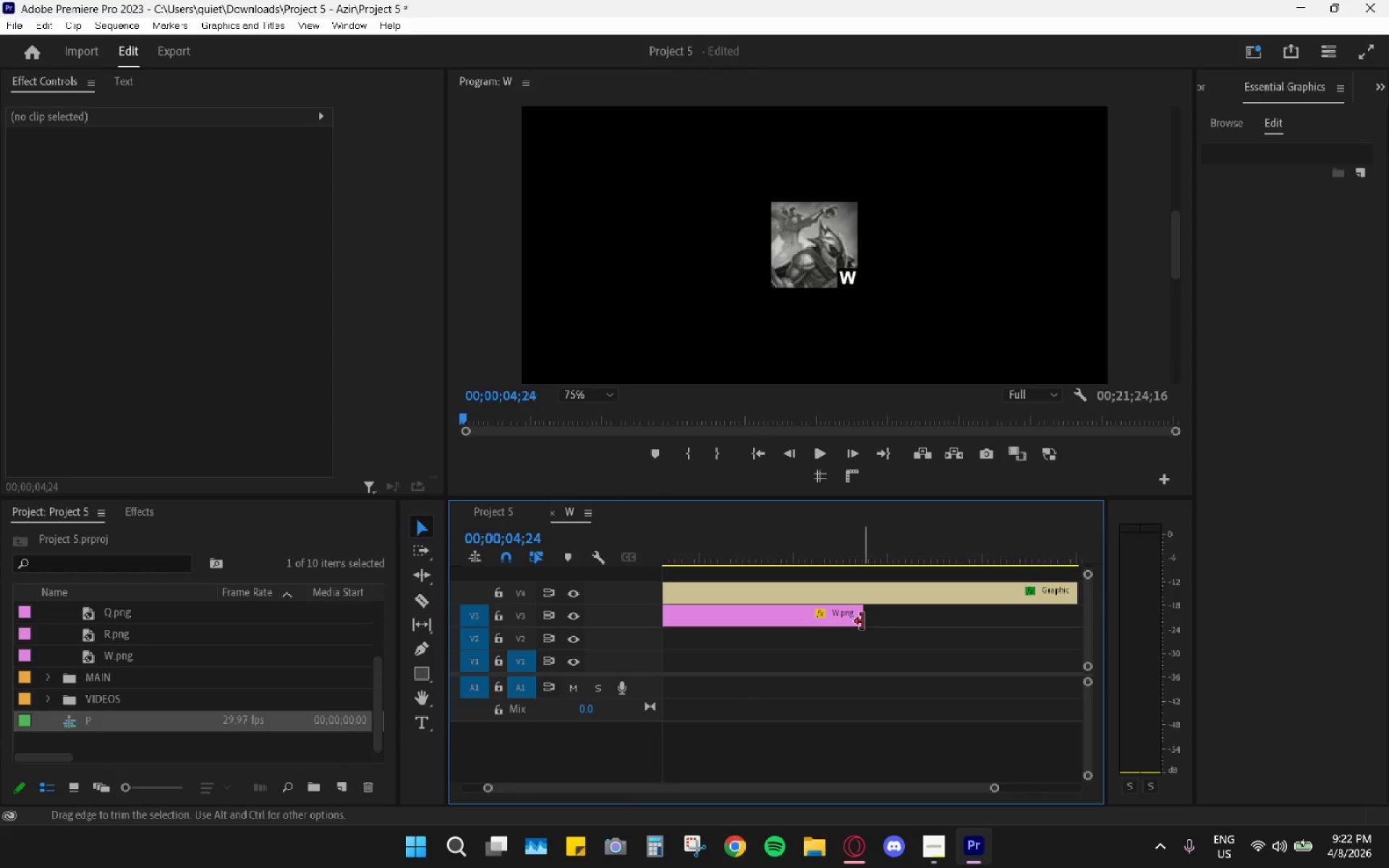 
left_click_drag(start_coordinate=[862, 621], to_coordinate=[1037, 624])
 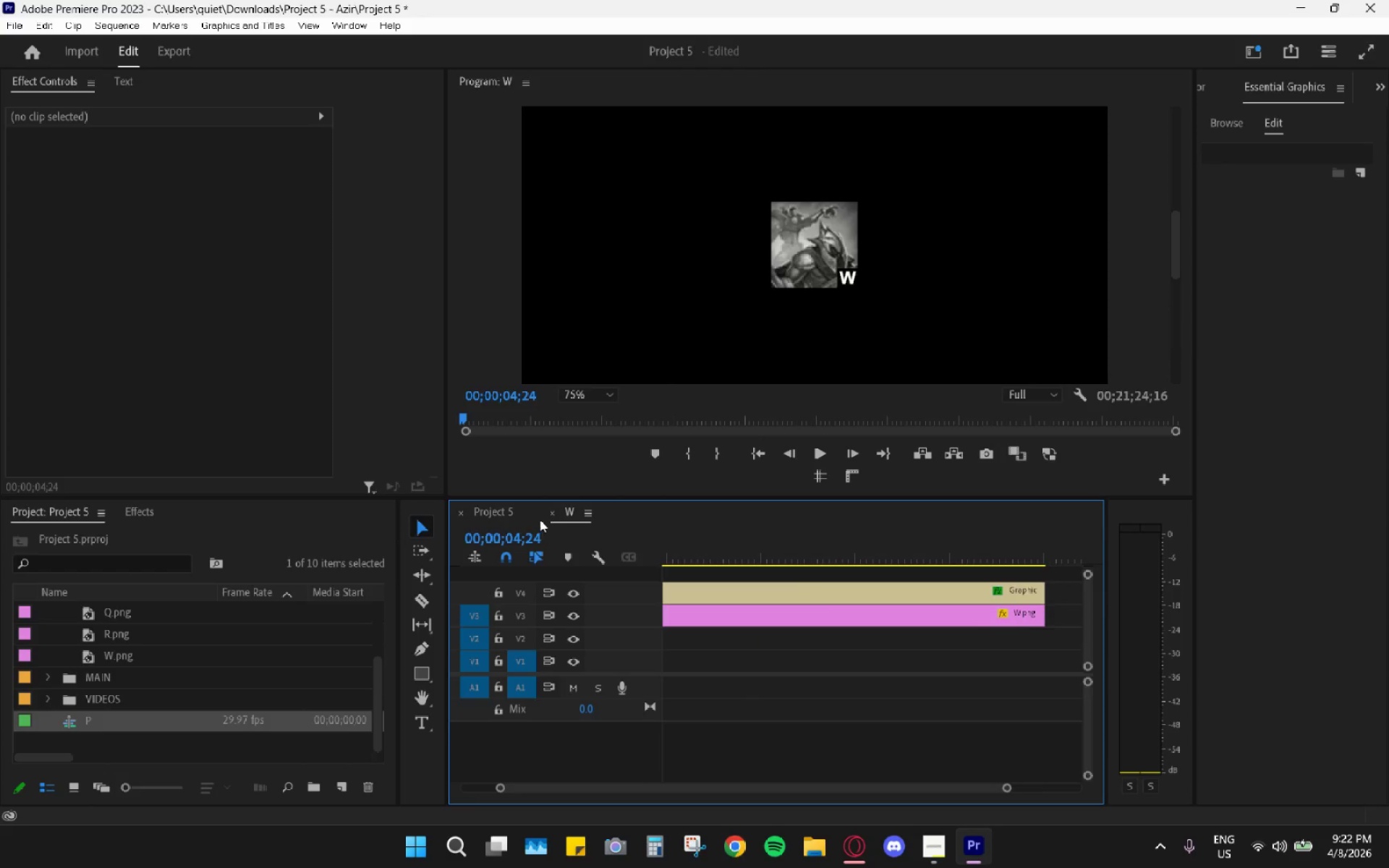 
left_click([555, 514])
 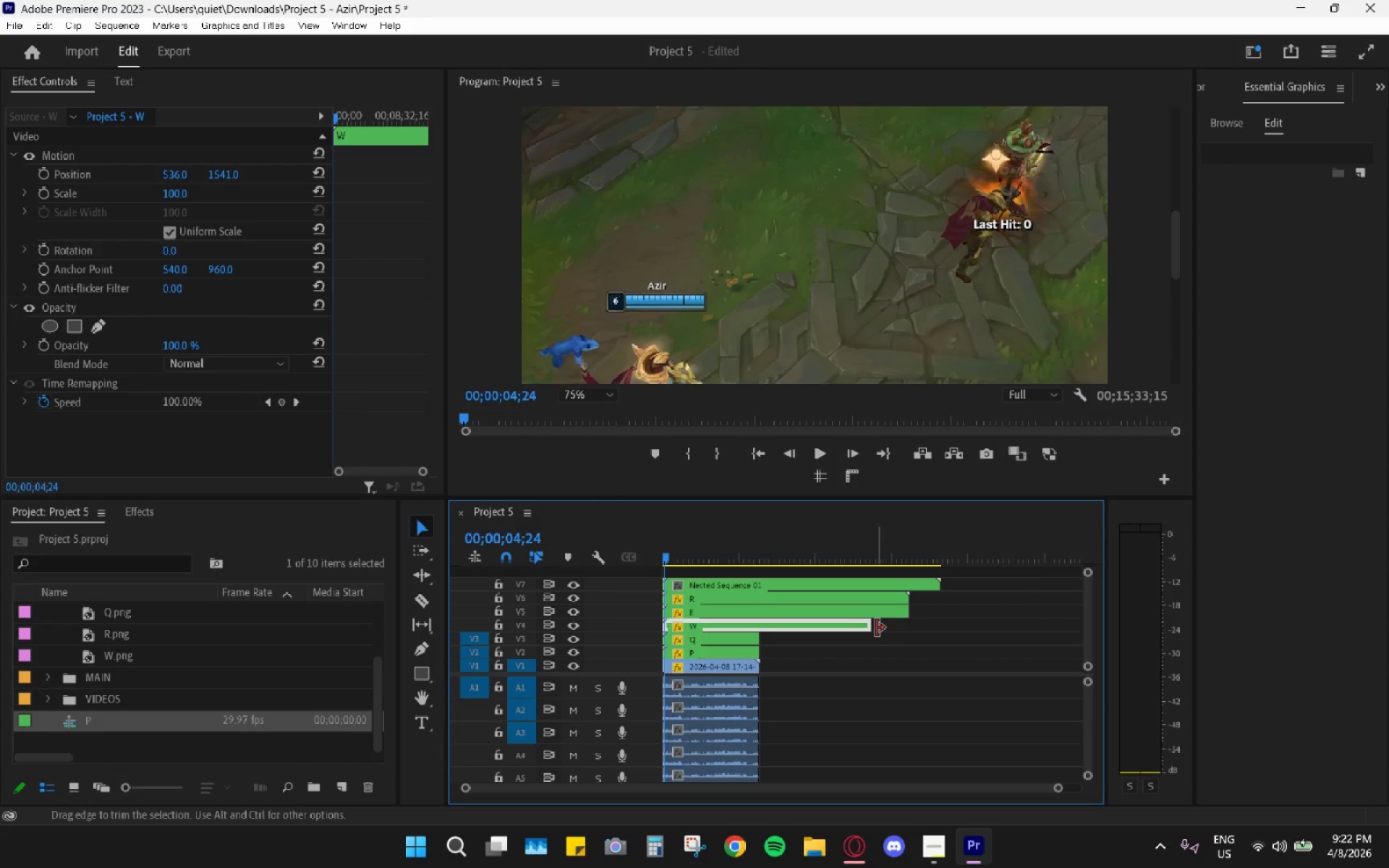 
left_click_drag(start_coordinate=[870, 627], to_coordinate=[909, 627])
 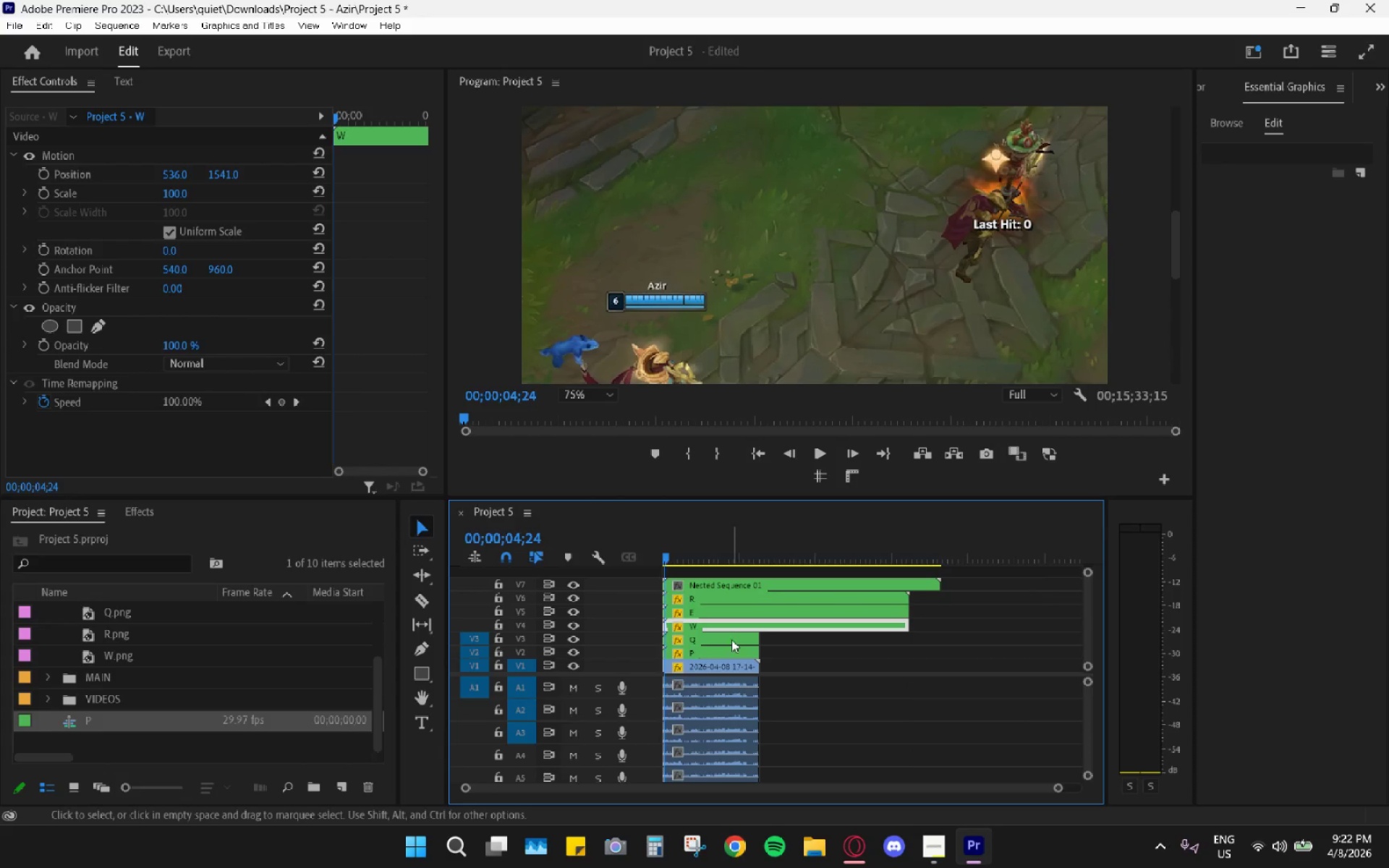 
left_click_drag(start_coordinate=[731, 639], to_coordinate=[771, 638])
 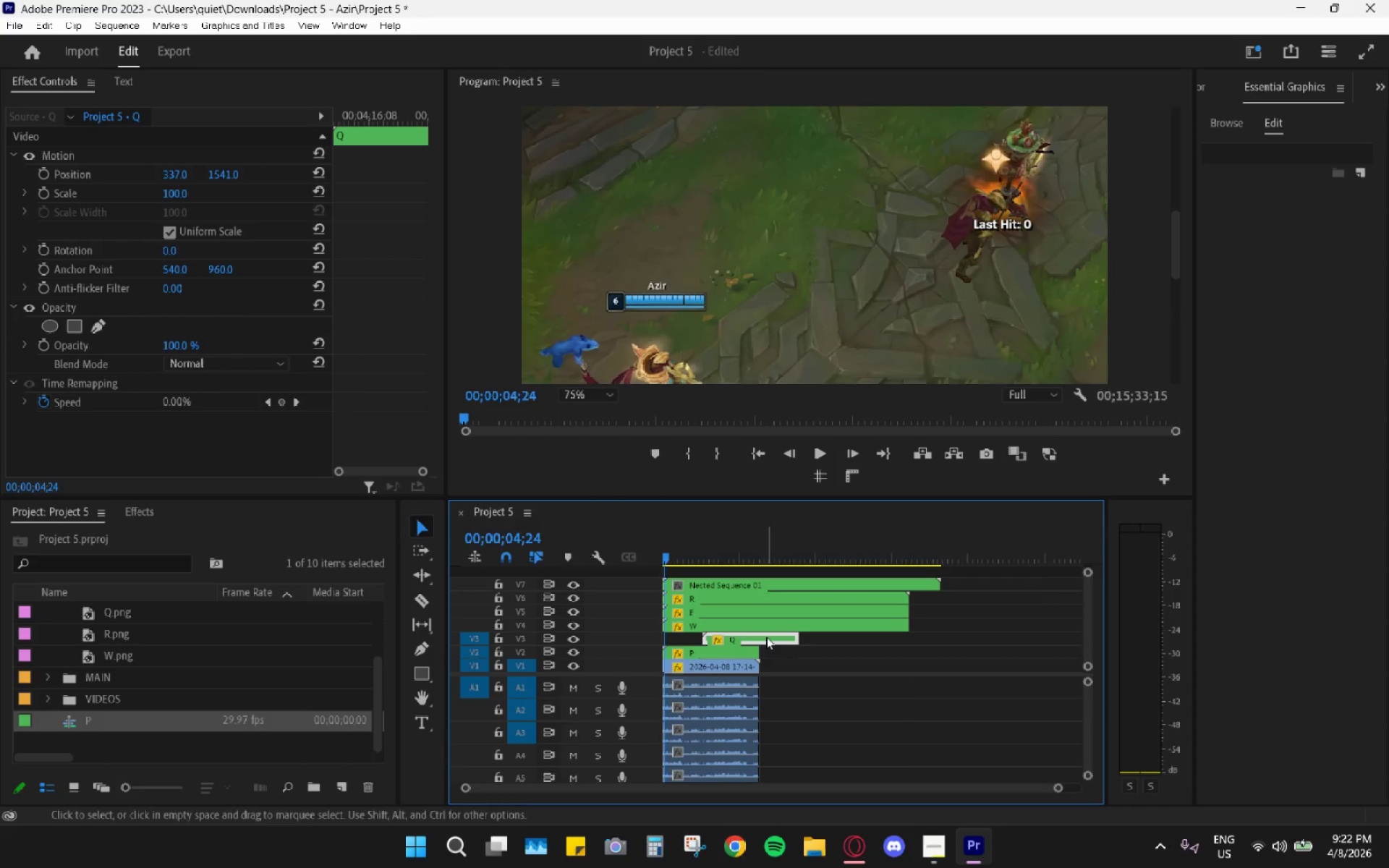 
key(Control+ControlLeft)
 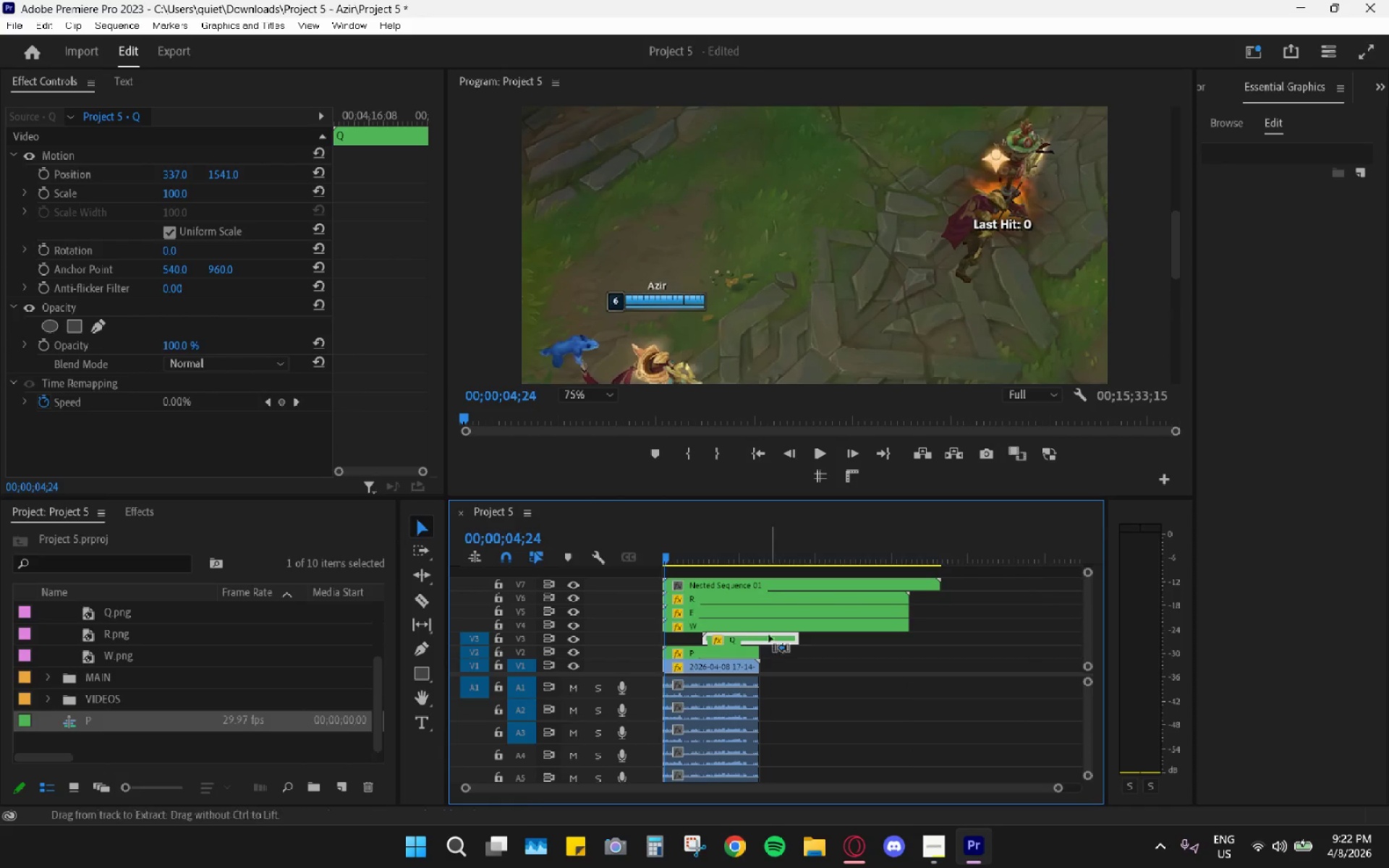 
key(Control+Z)
 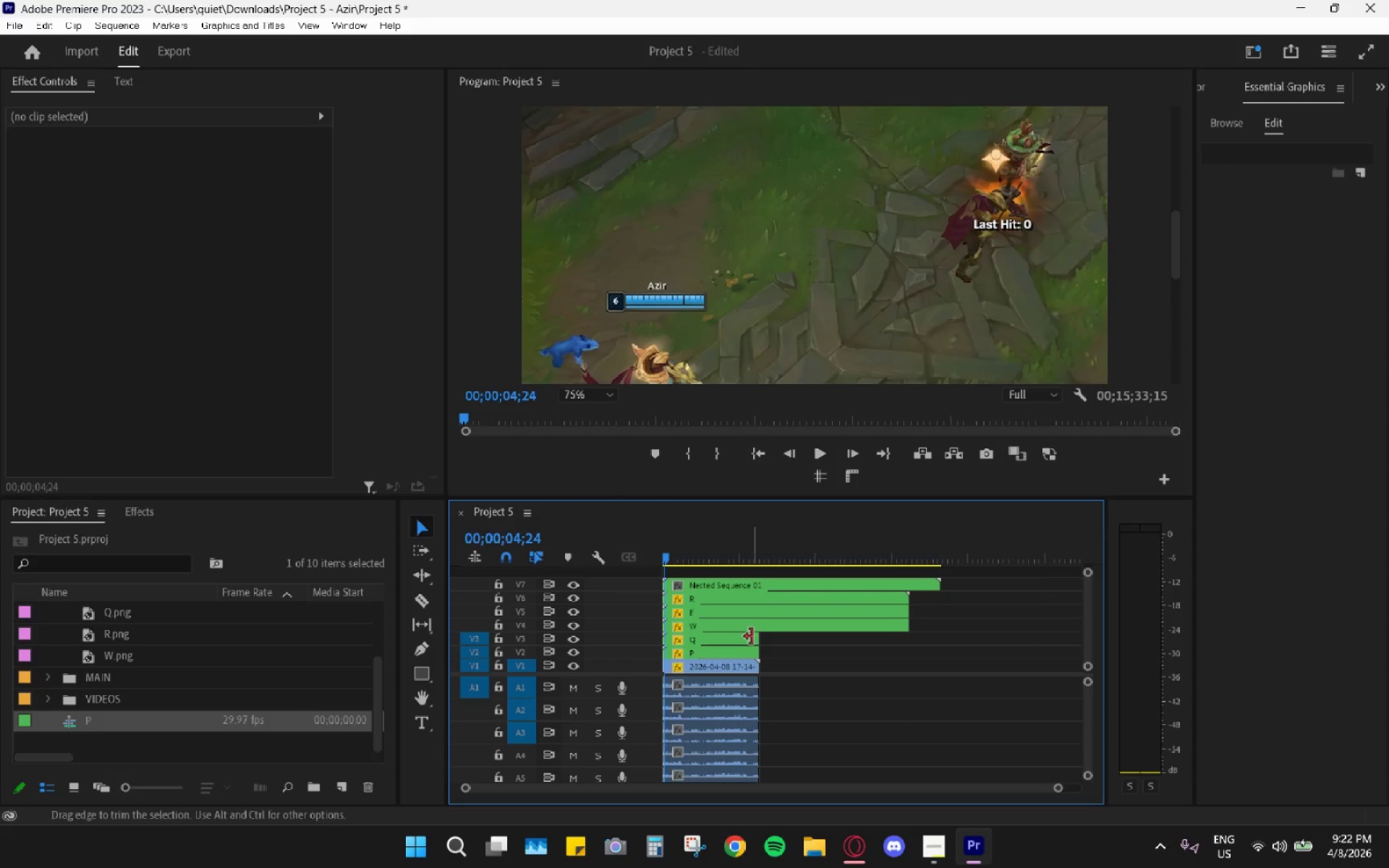 
left_click([763, 640])
 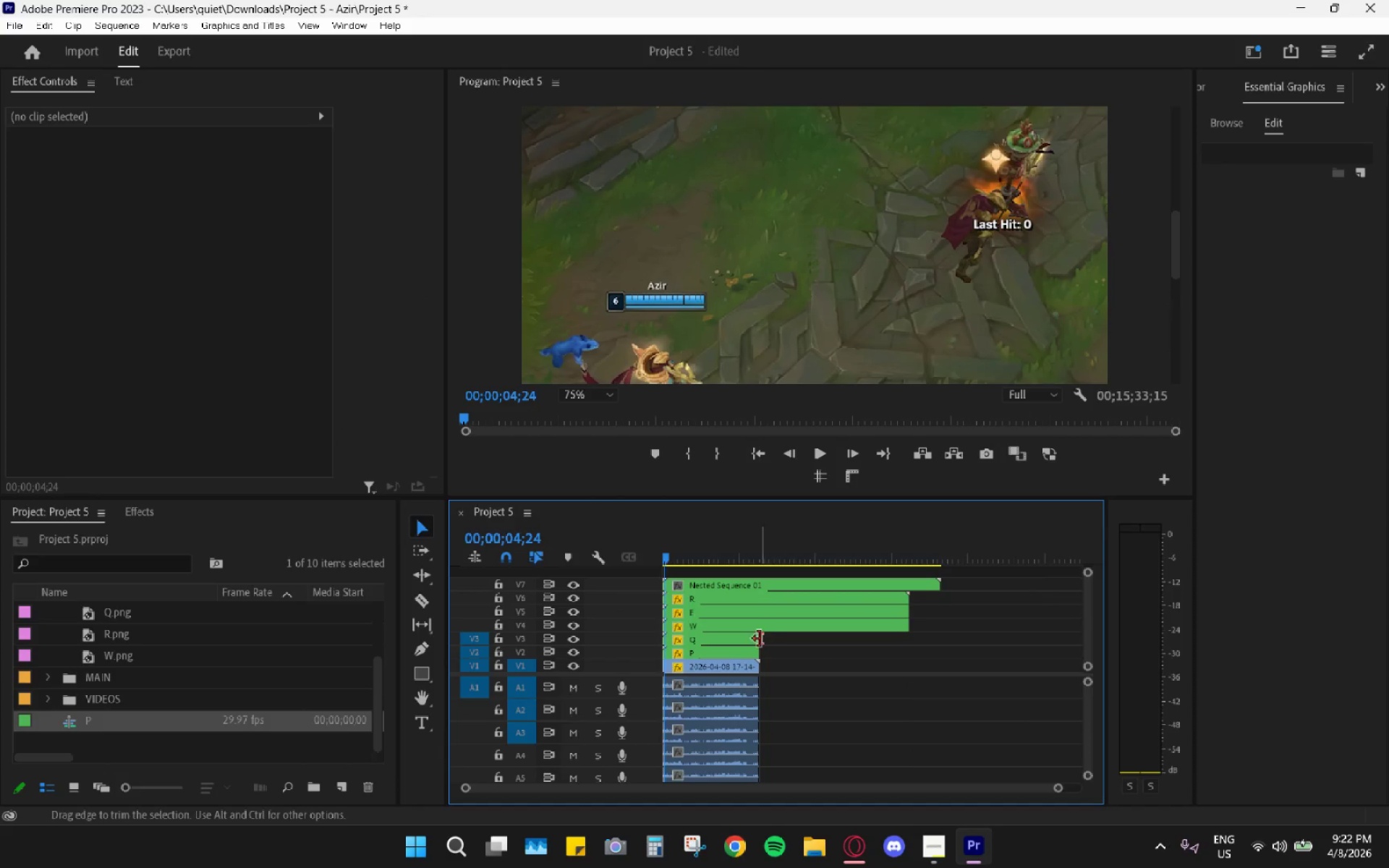 
left_click_drag(start_coordinate=[759, 638], to_coordinate=[919, 642])
 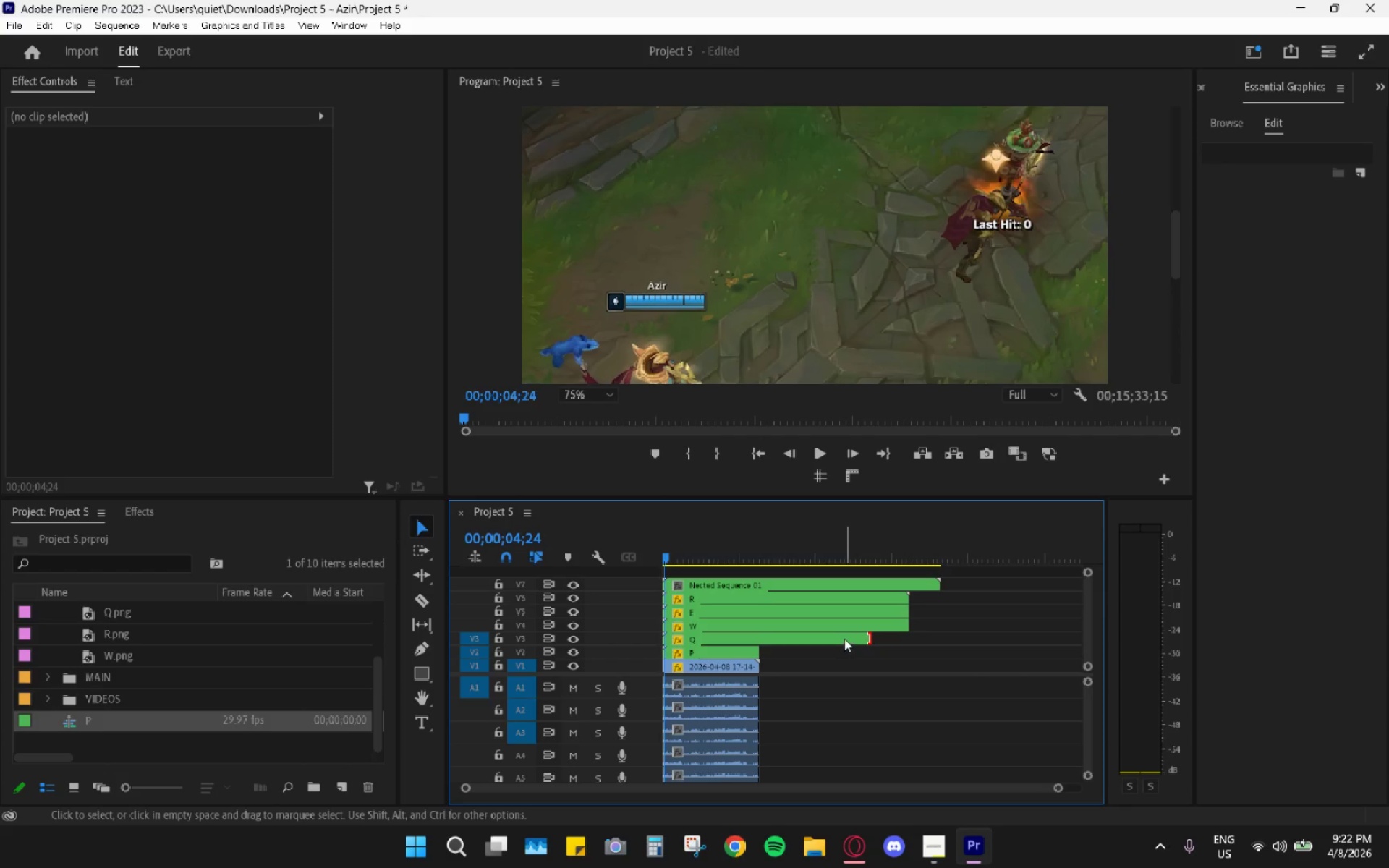 
double_click([844, 639])
 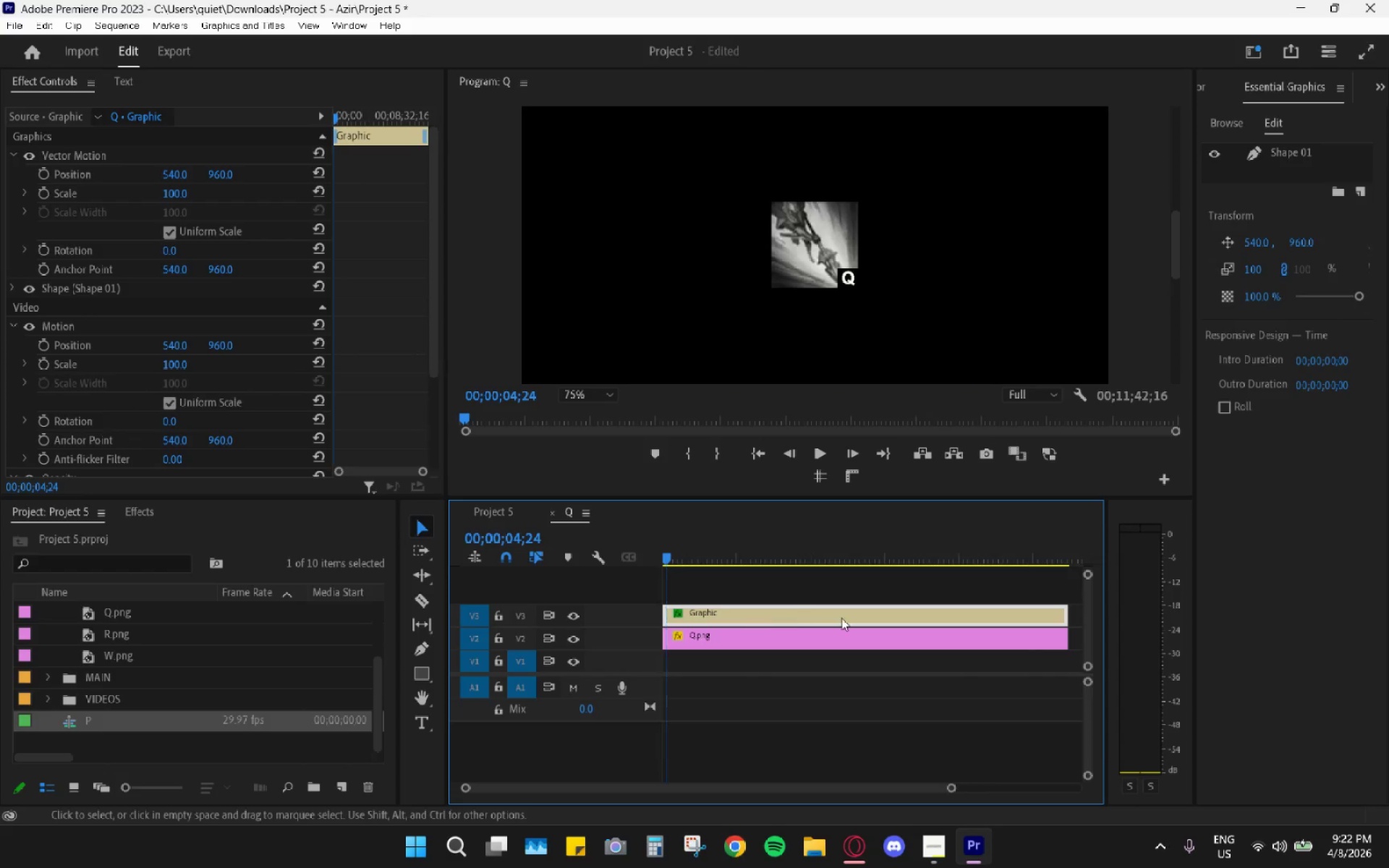 
hold_key(key=AltLeft, duration=0.61)
scroll: coordinate [841, 618], scroll_direction: down, amount: 5.0
 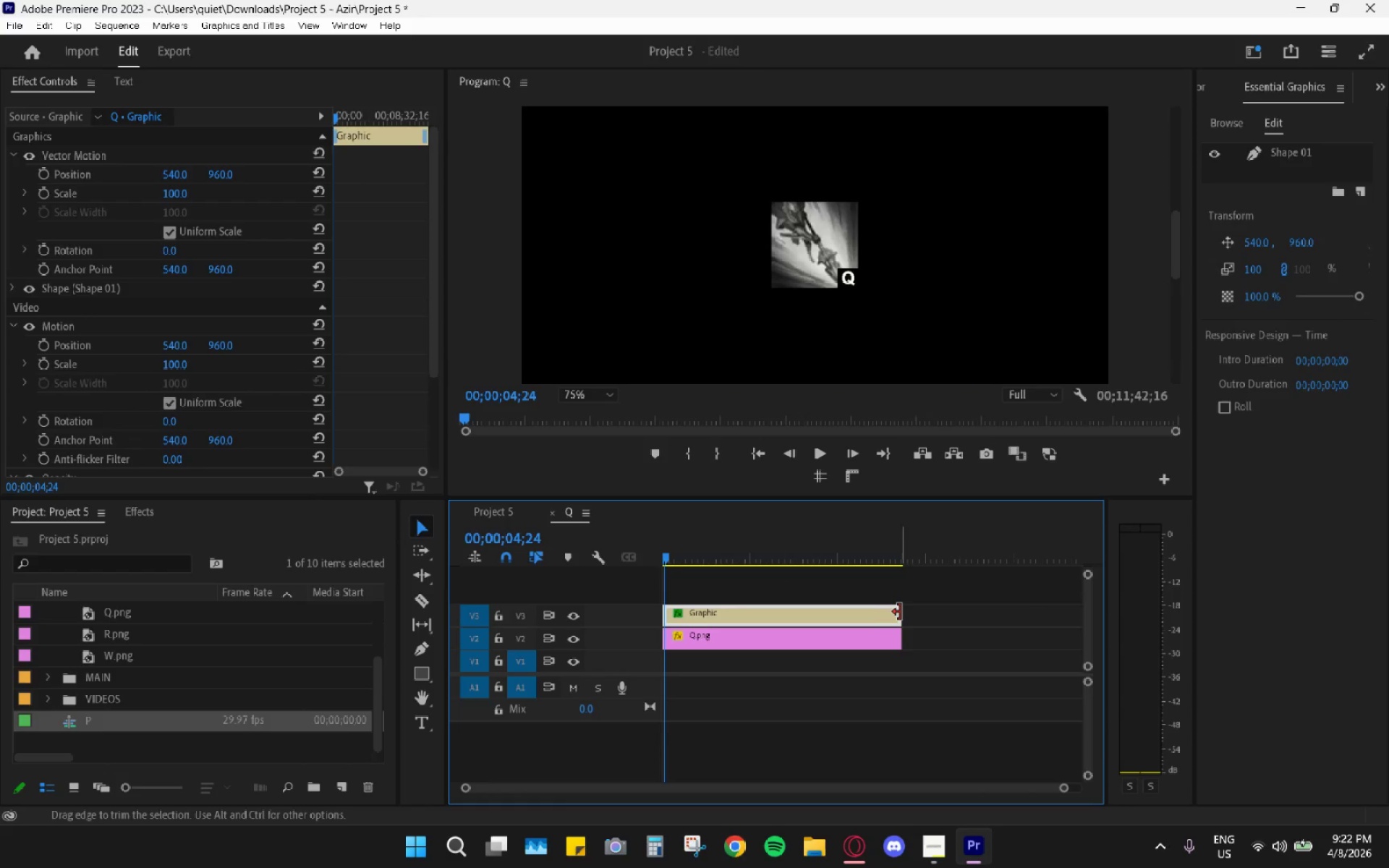 
left_click_drag(start_coordinate=[901, 612], to_coordinate=[1055, 630])
 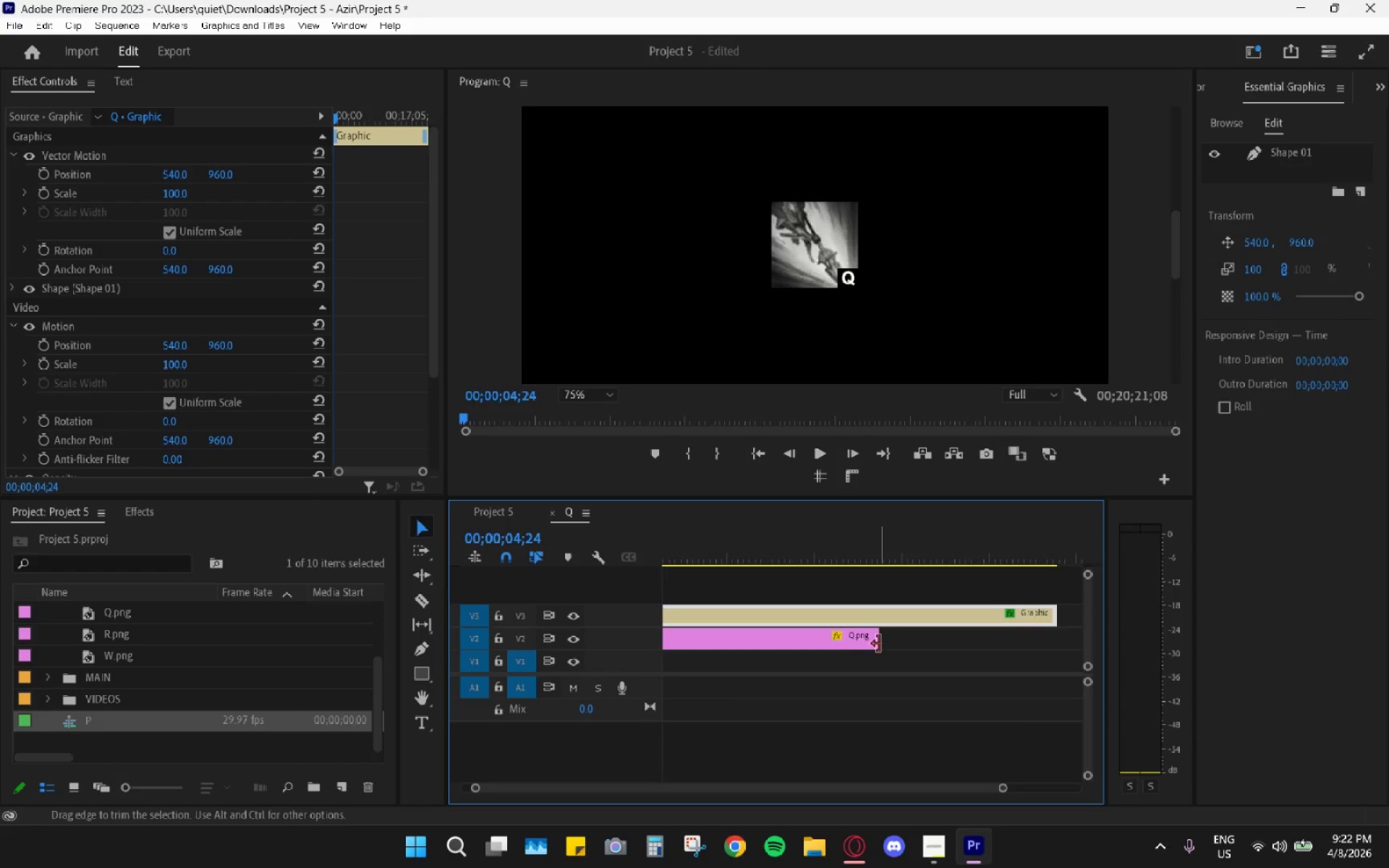 
left_click_drag(start_coordinate=[879, 643], to_coordinate=[1047, 643])
 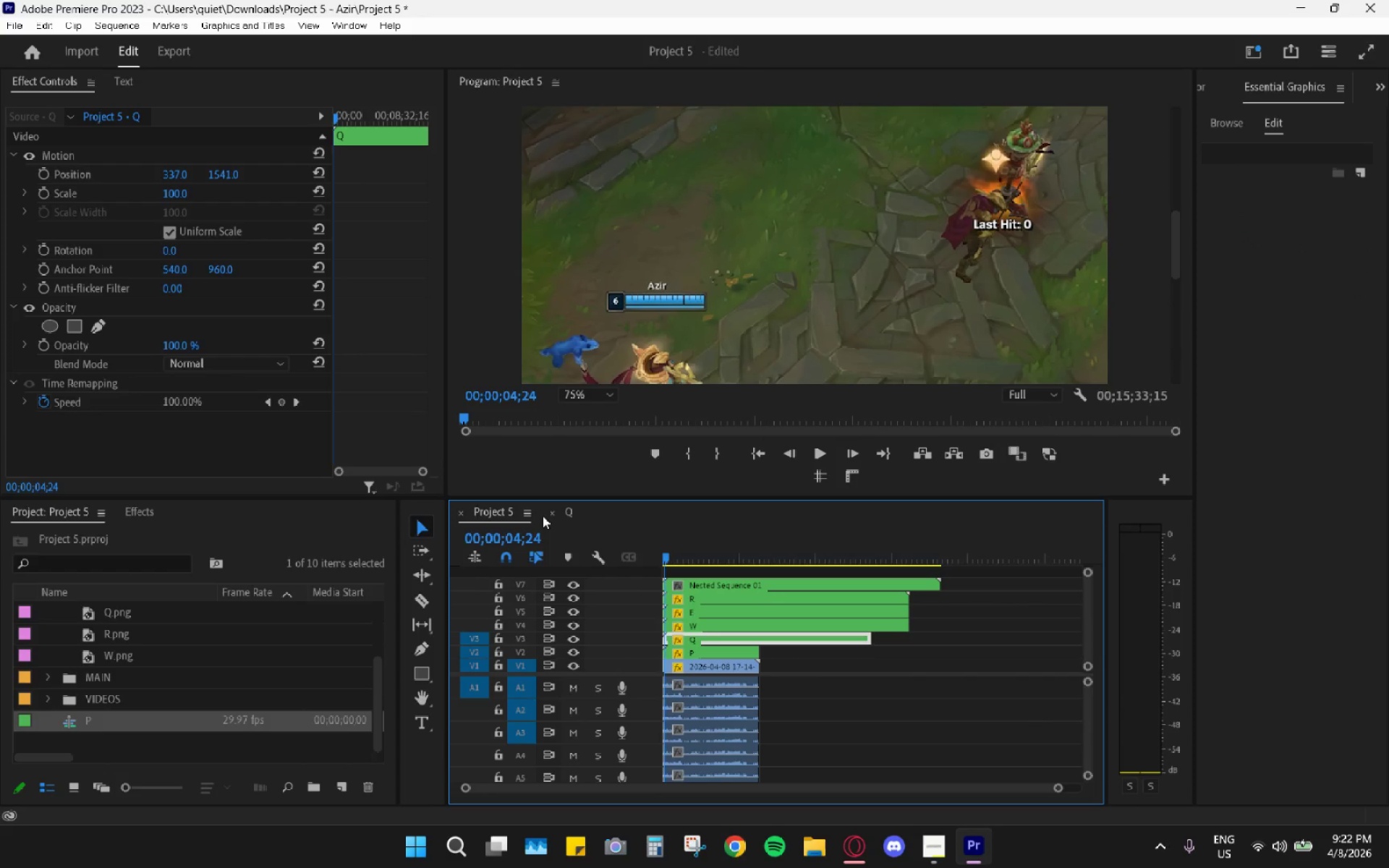 
left_click([559, 515])
 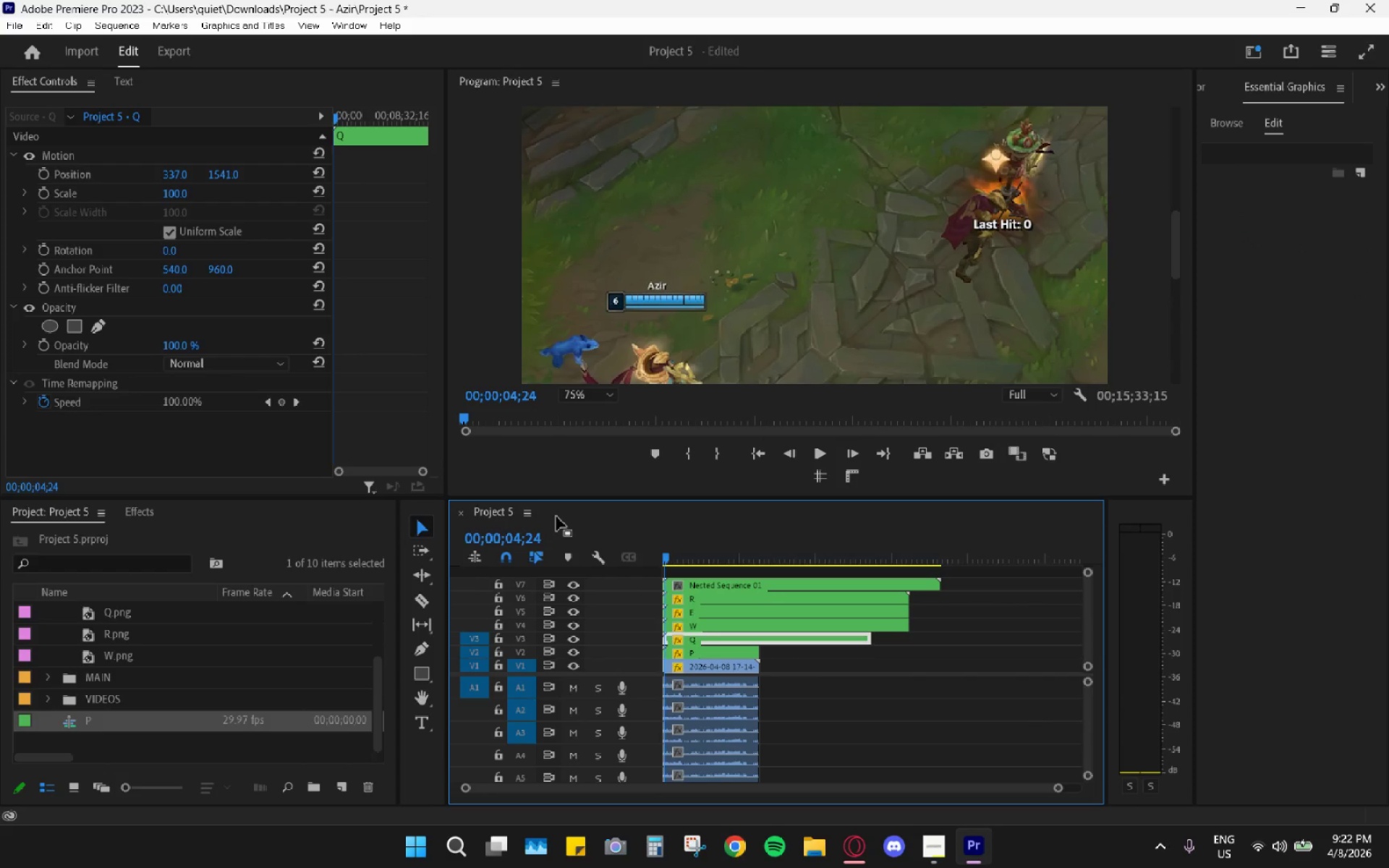 
left_click([551, 514])
 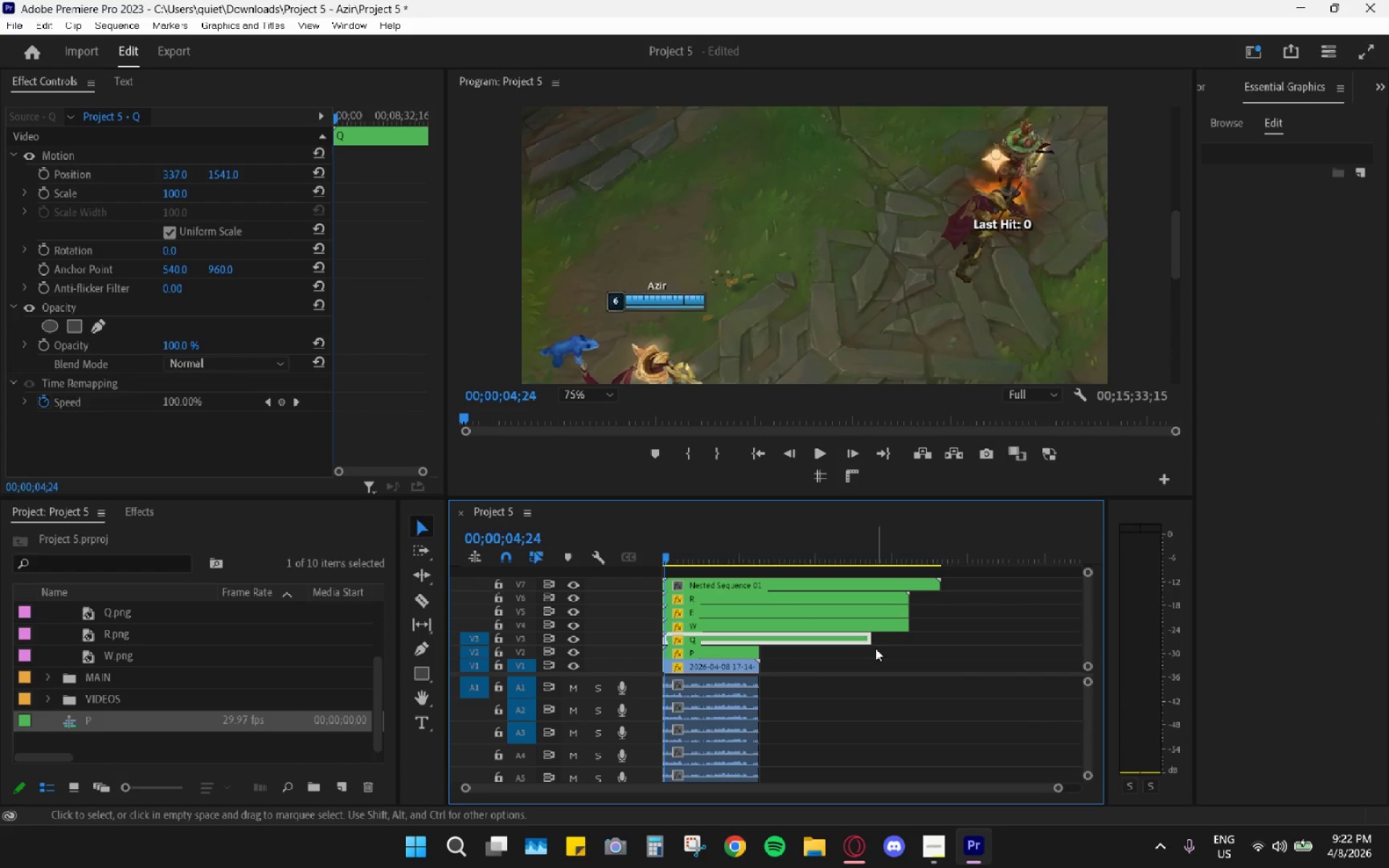 
left_click_drag(start_coordinate=[867, 640], to_coordinate=[905, 642])
 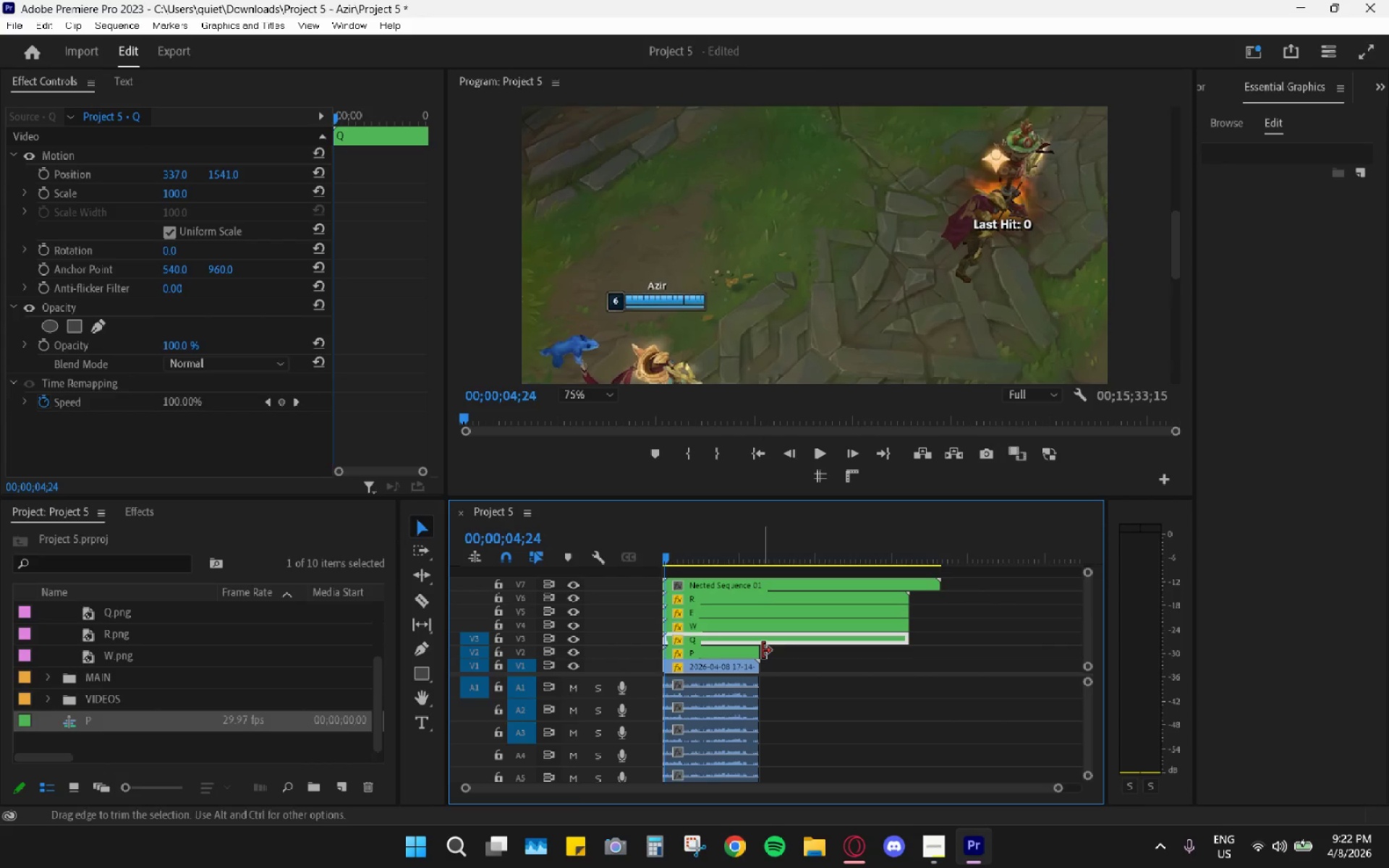 
left_click_drag(start_coordinate=[756, 650], to_coordinate=[940, 650])
 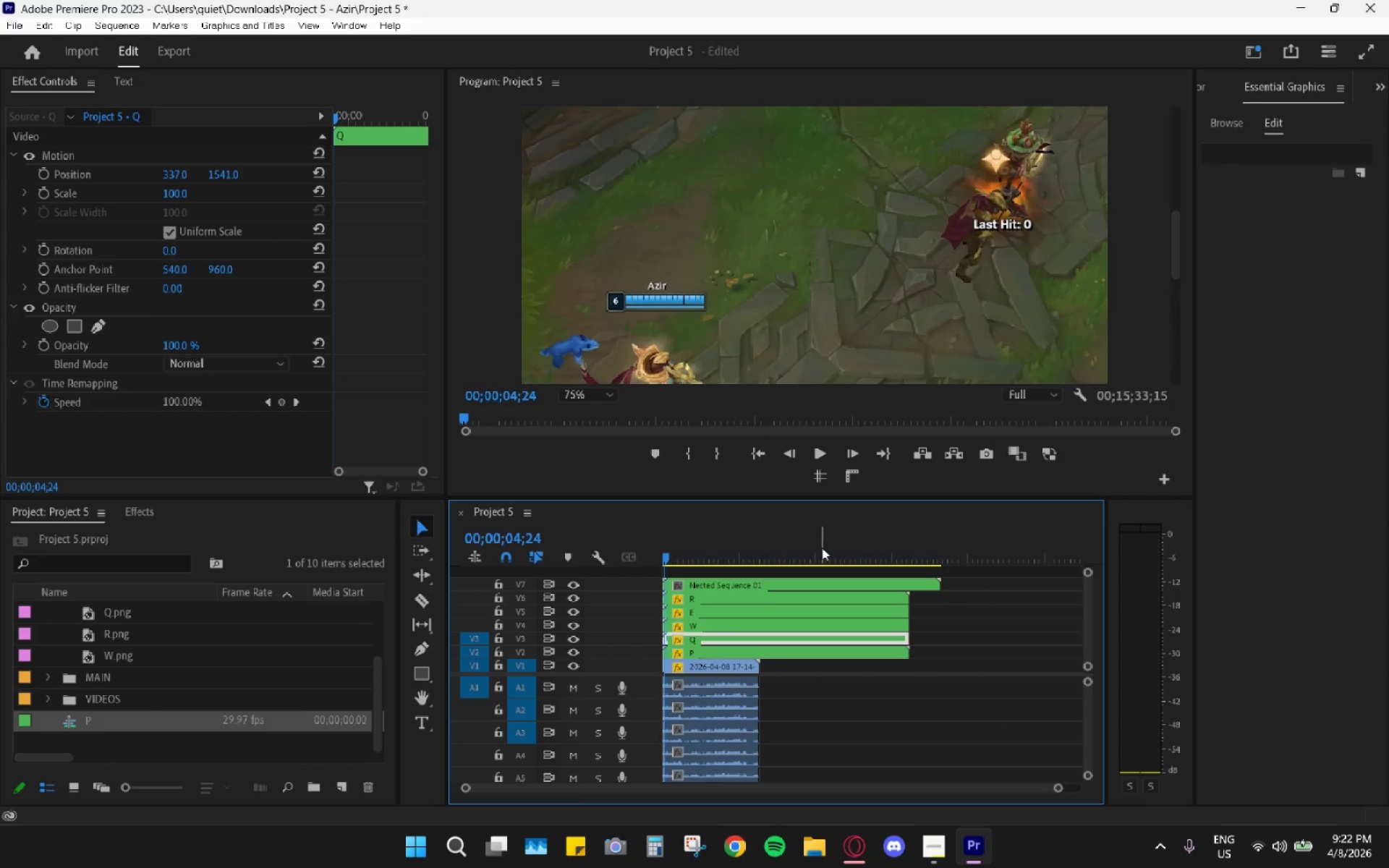 
left_click_drag(start_coordinate=[807, 535], to_coordinate=[672, 539])
 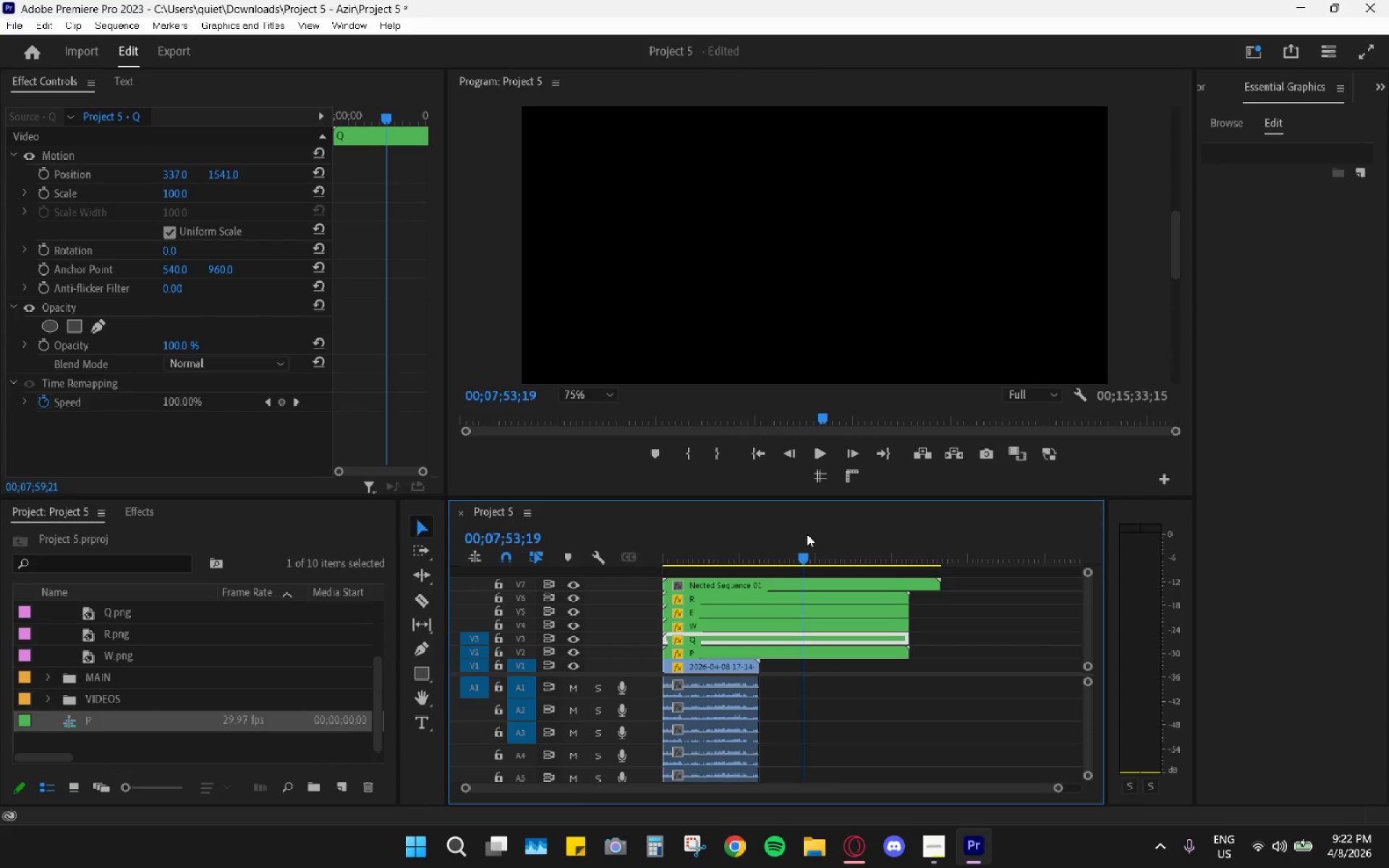 
key(Space)
 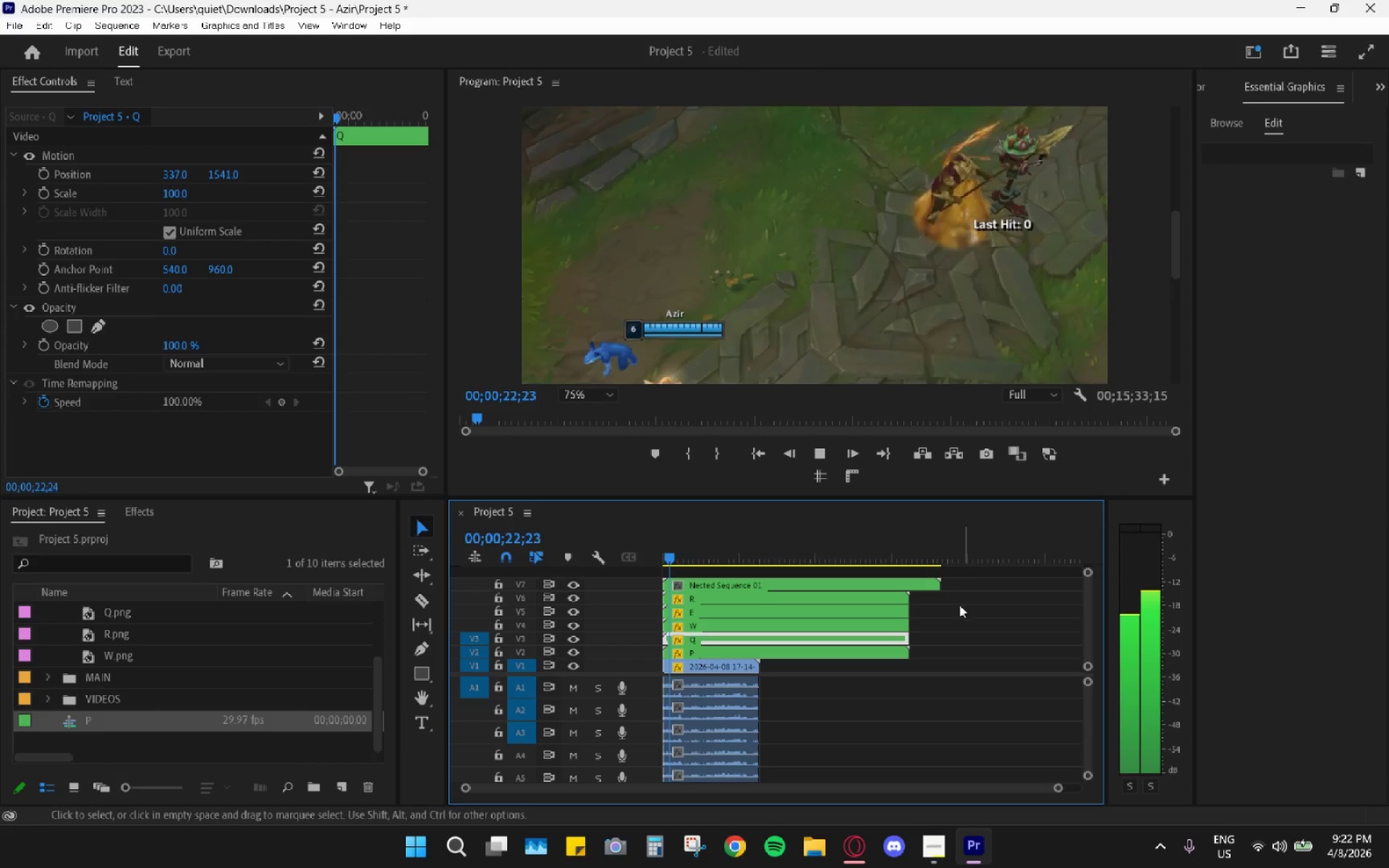 
left_click_drag(start_coordinate=[935, 587], to_coordinate=[904, 585])
 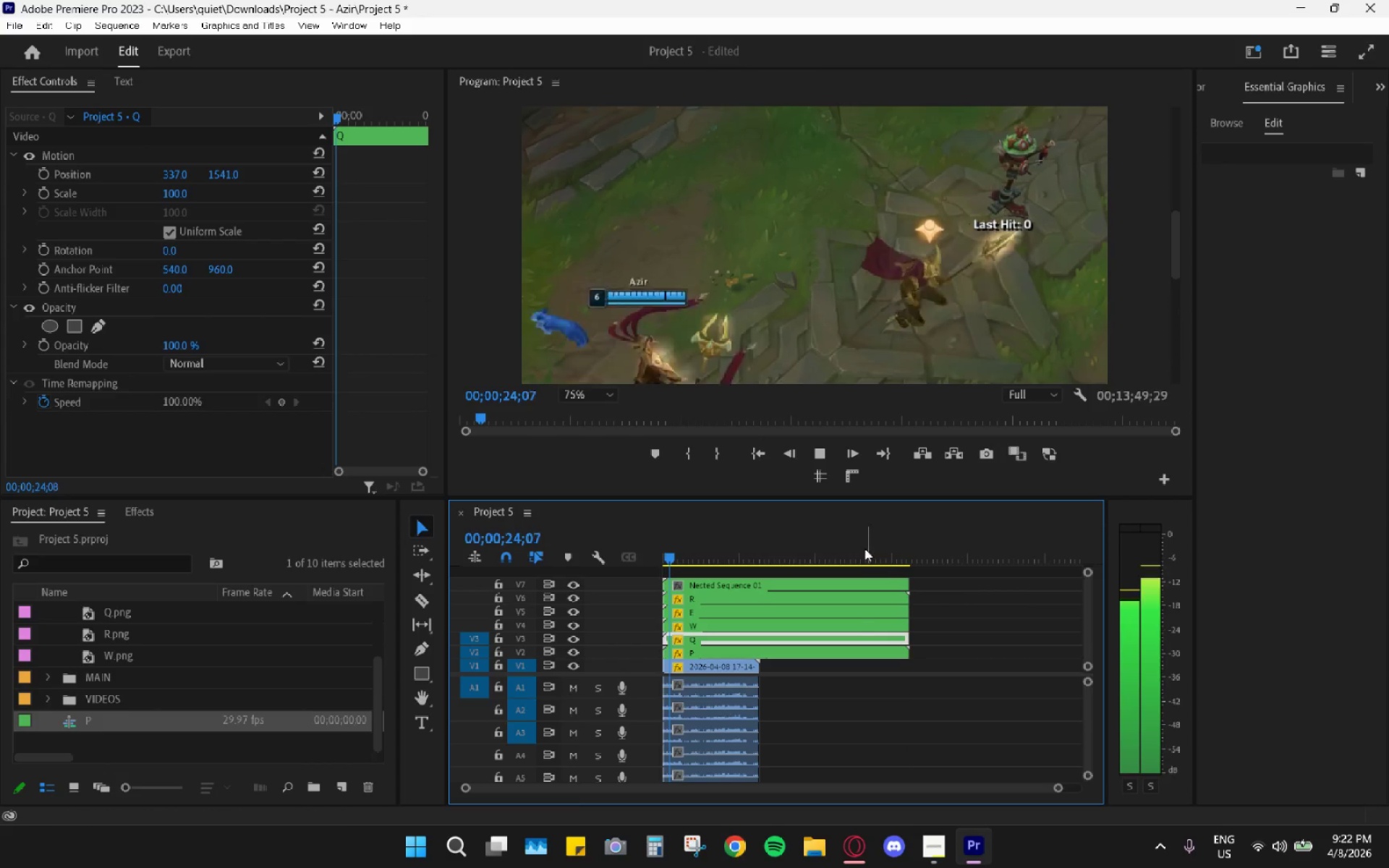 
left_click_drag(start_coordinate=[862, 547], to_coordinate=[623, 533])
 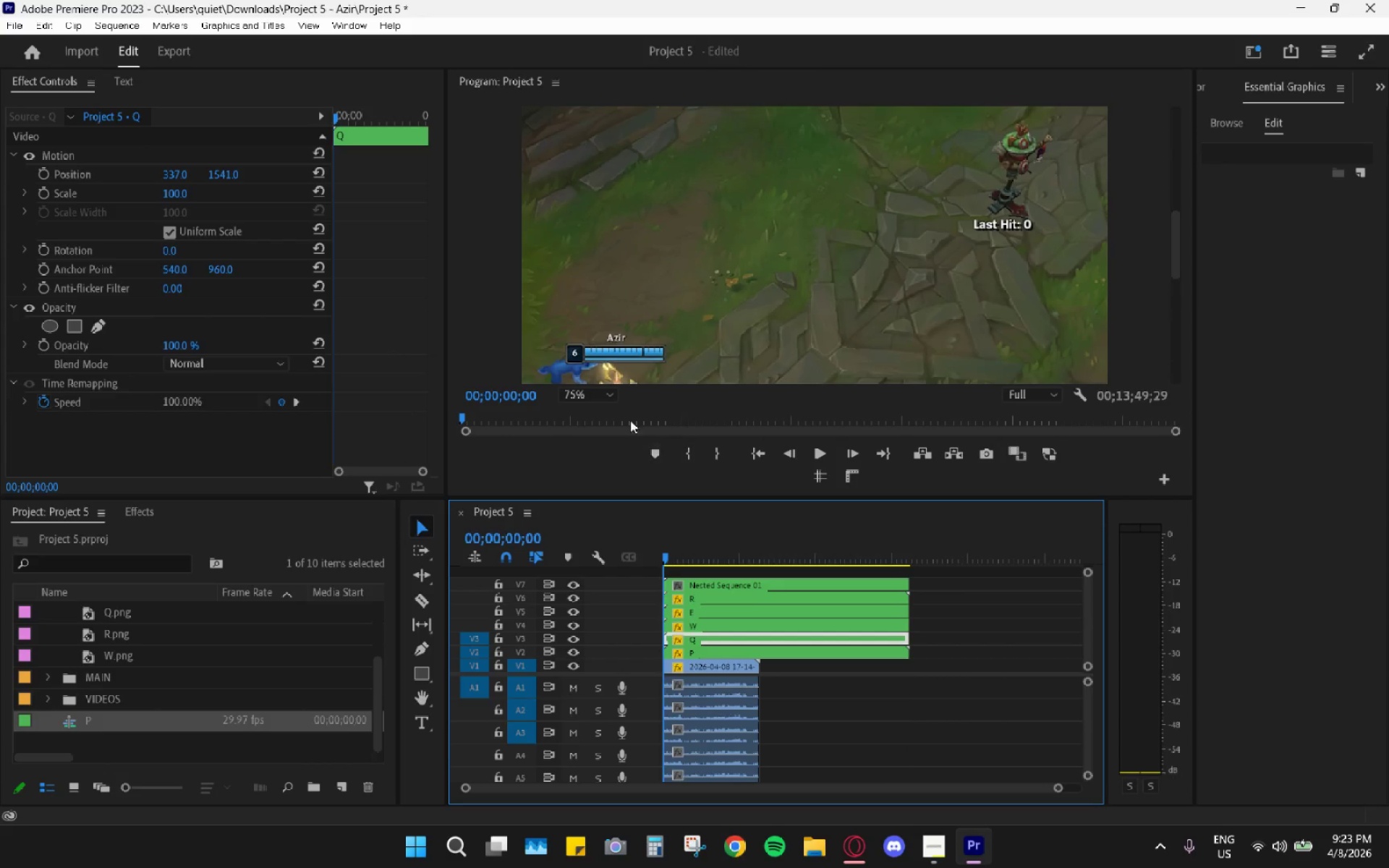 
left_click([589, 393])
 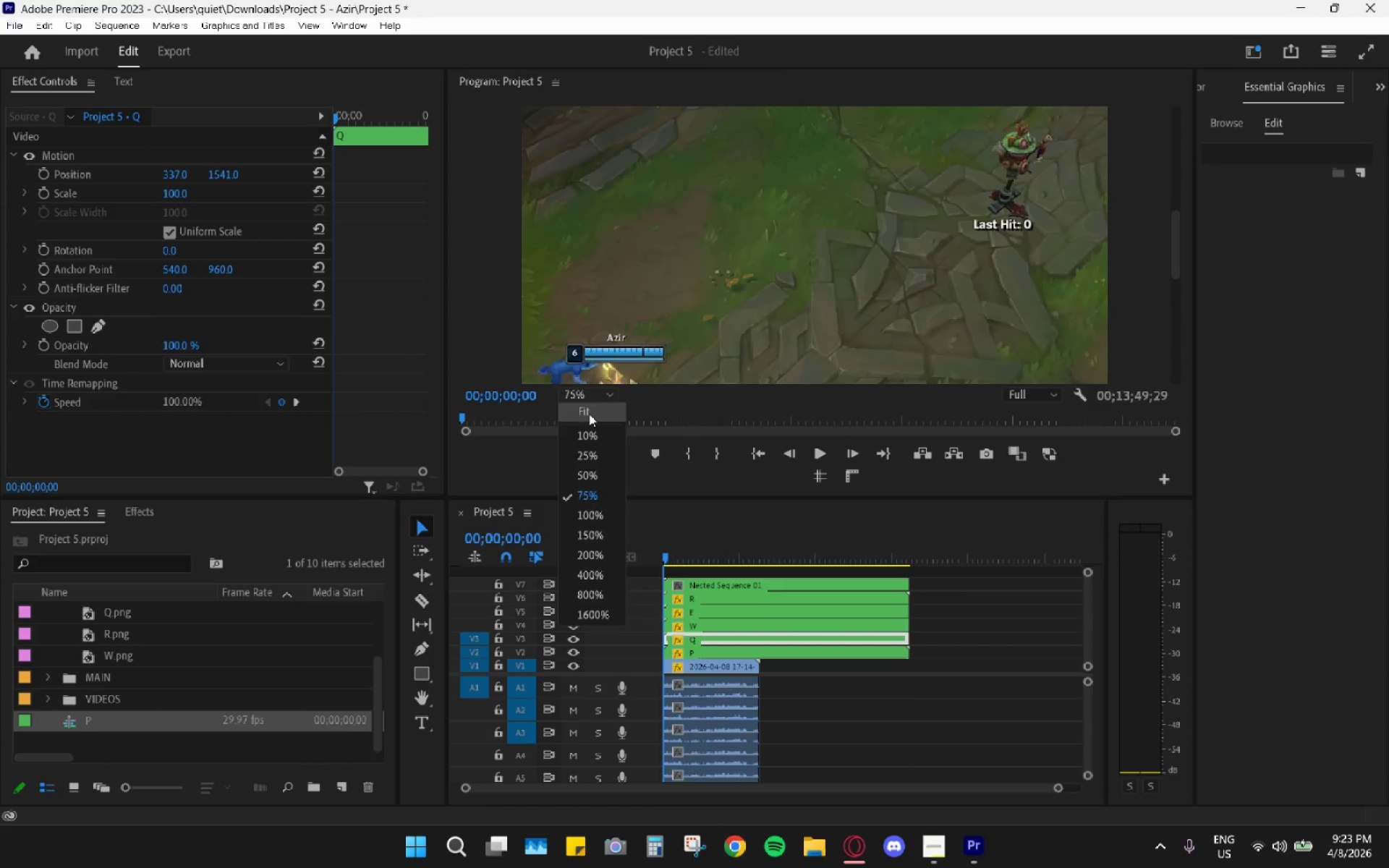 
left_click([587, 413])
 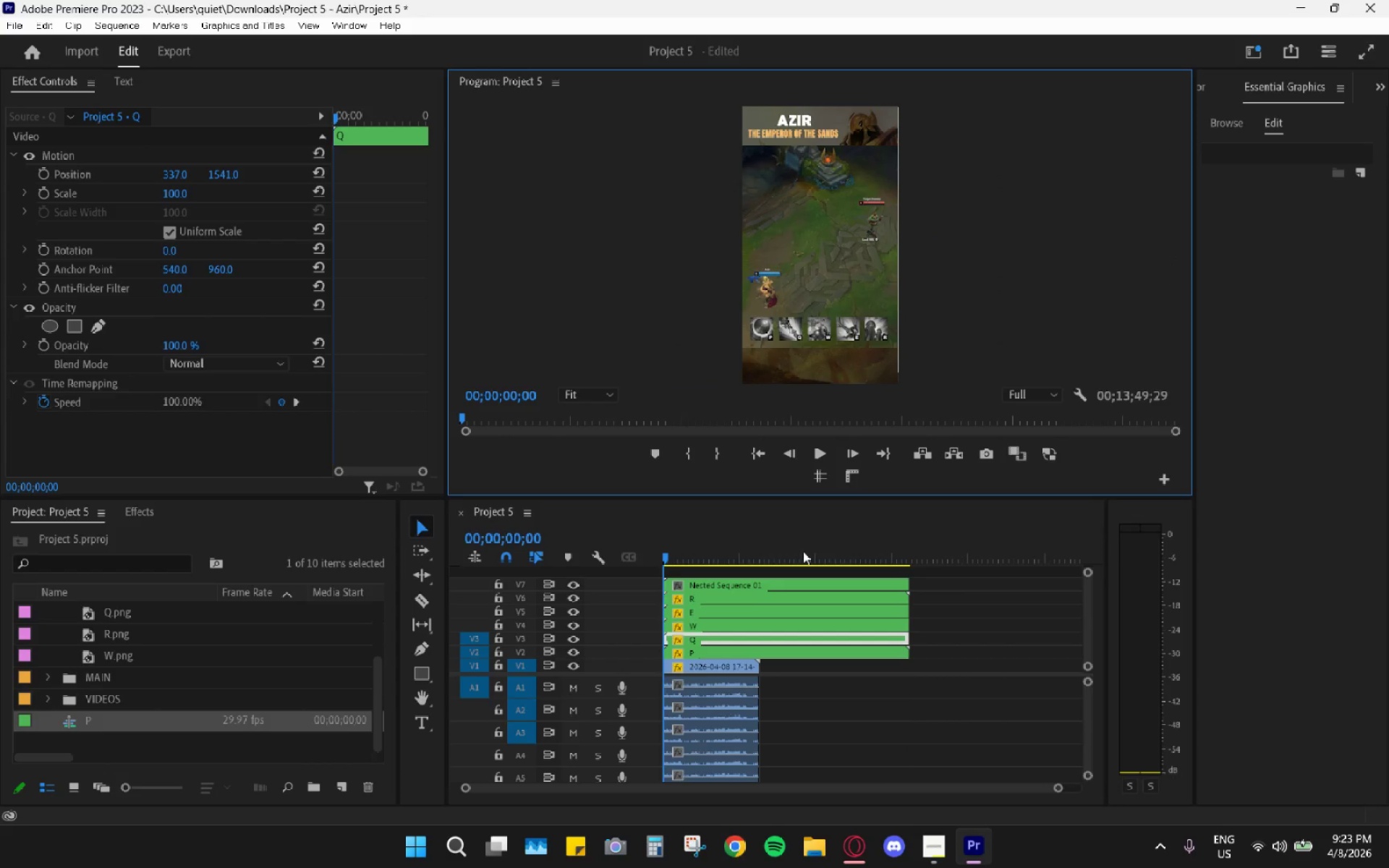 
left_click_drag(start_coordinate=[743, 554], to_coordinate=[540, 539])
 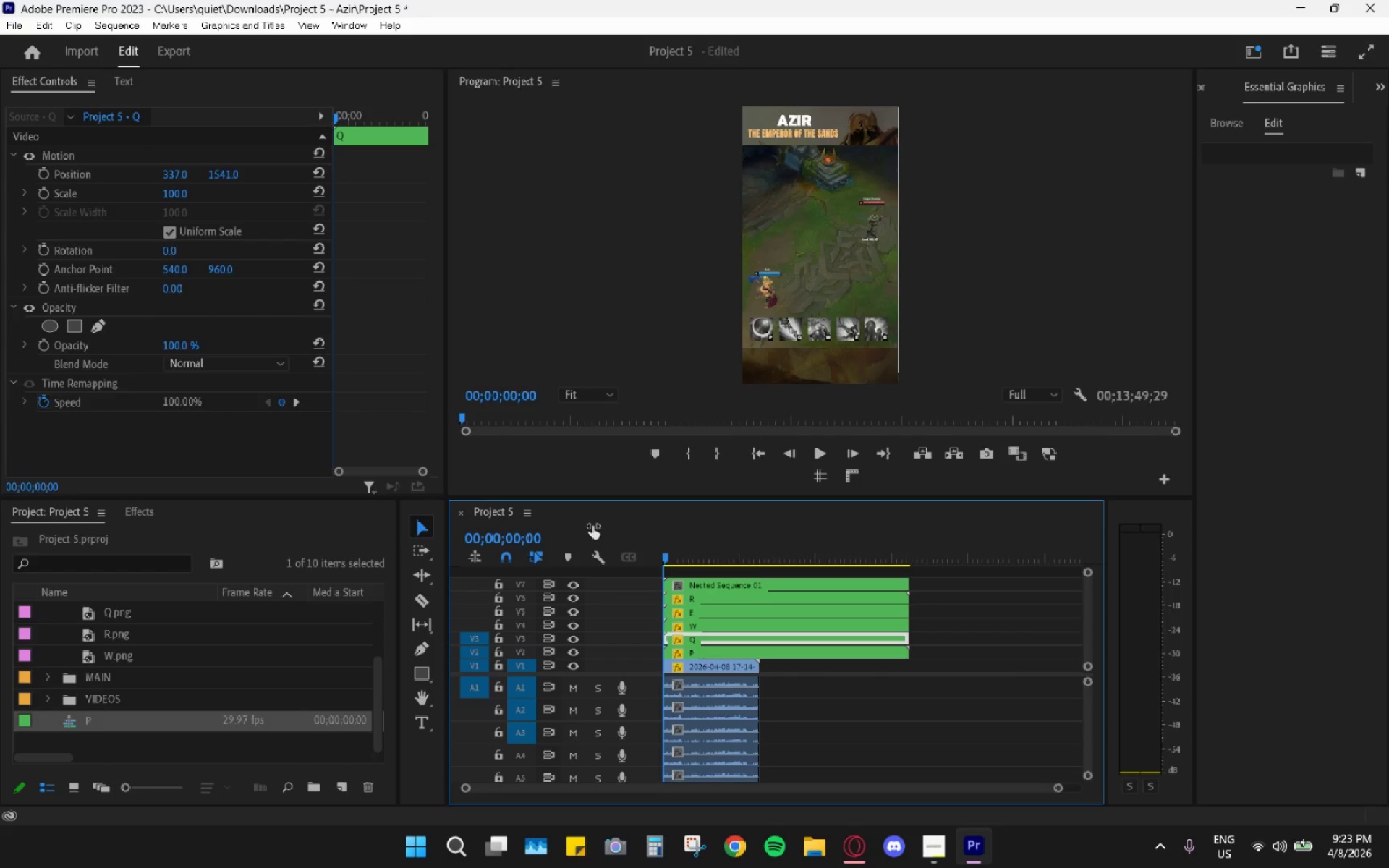 
key(Space)
 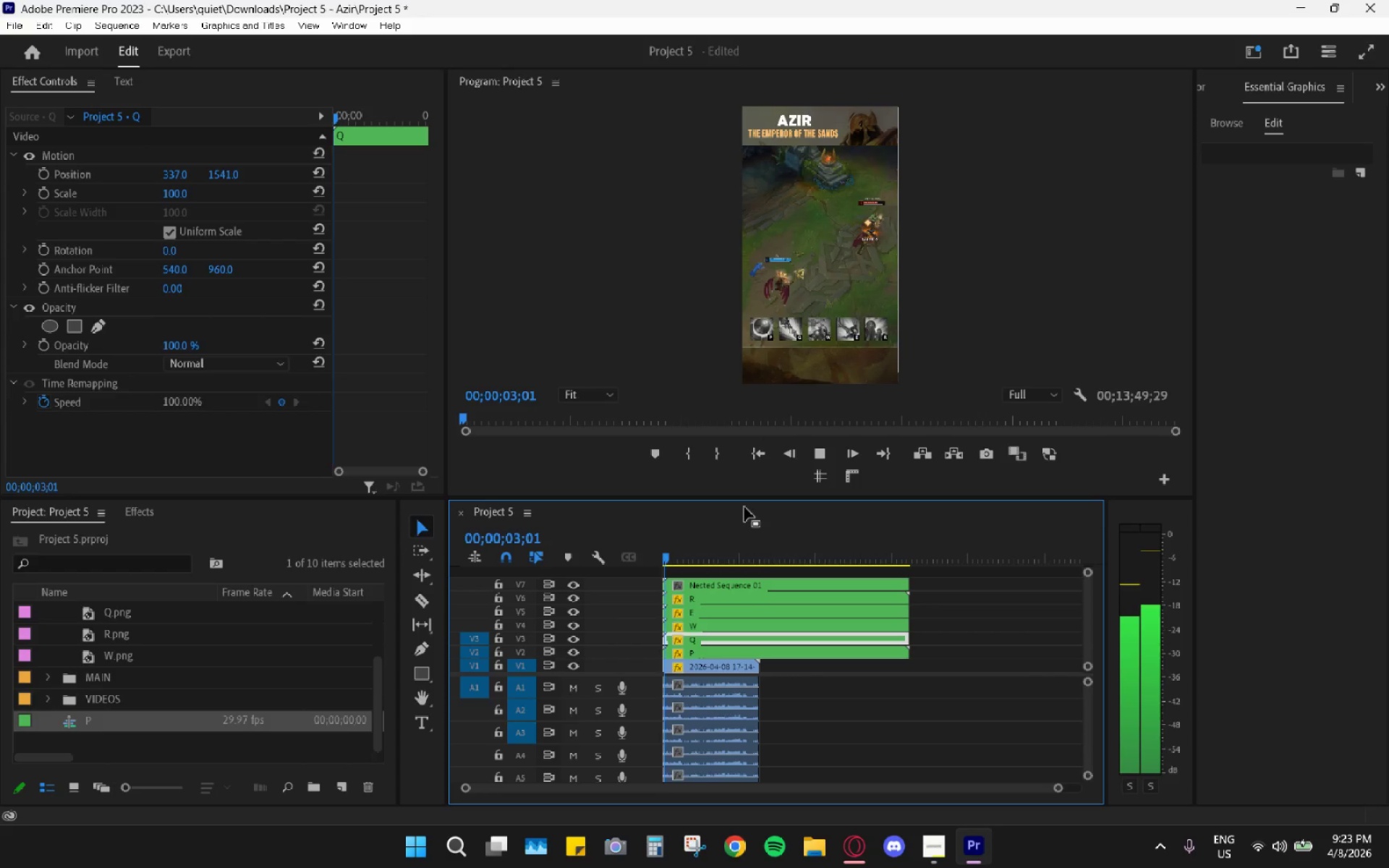 
key(Space)
 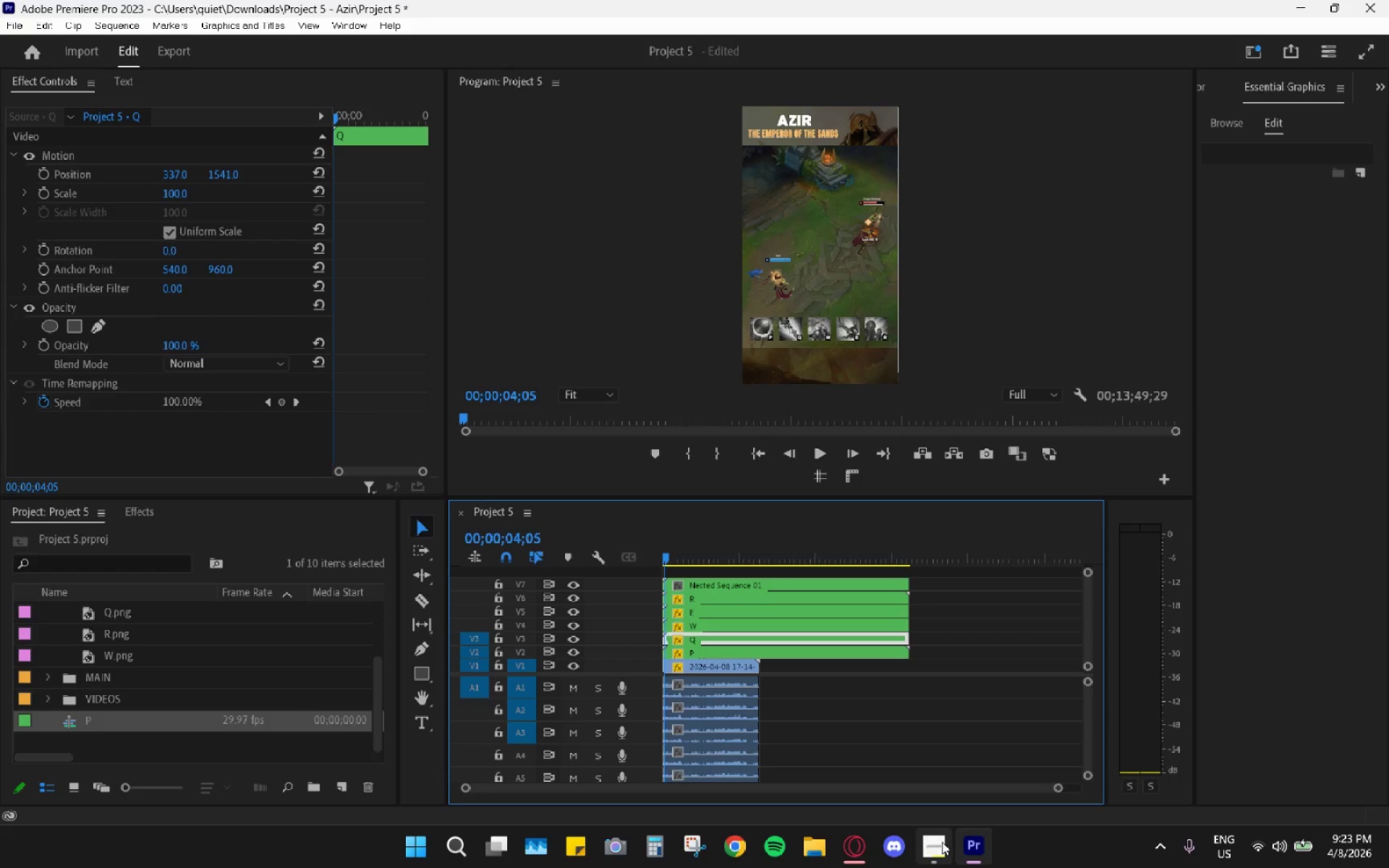 
left_click([942, 842])